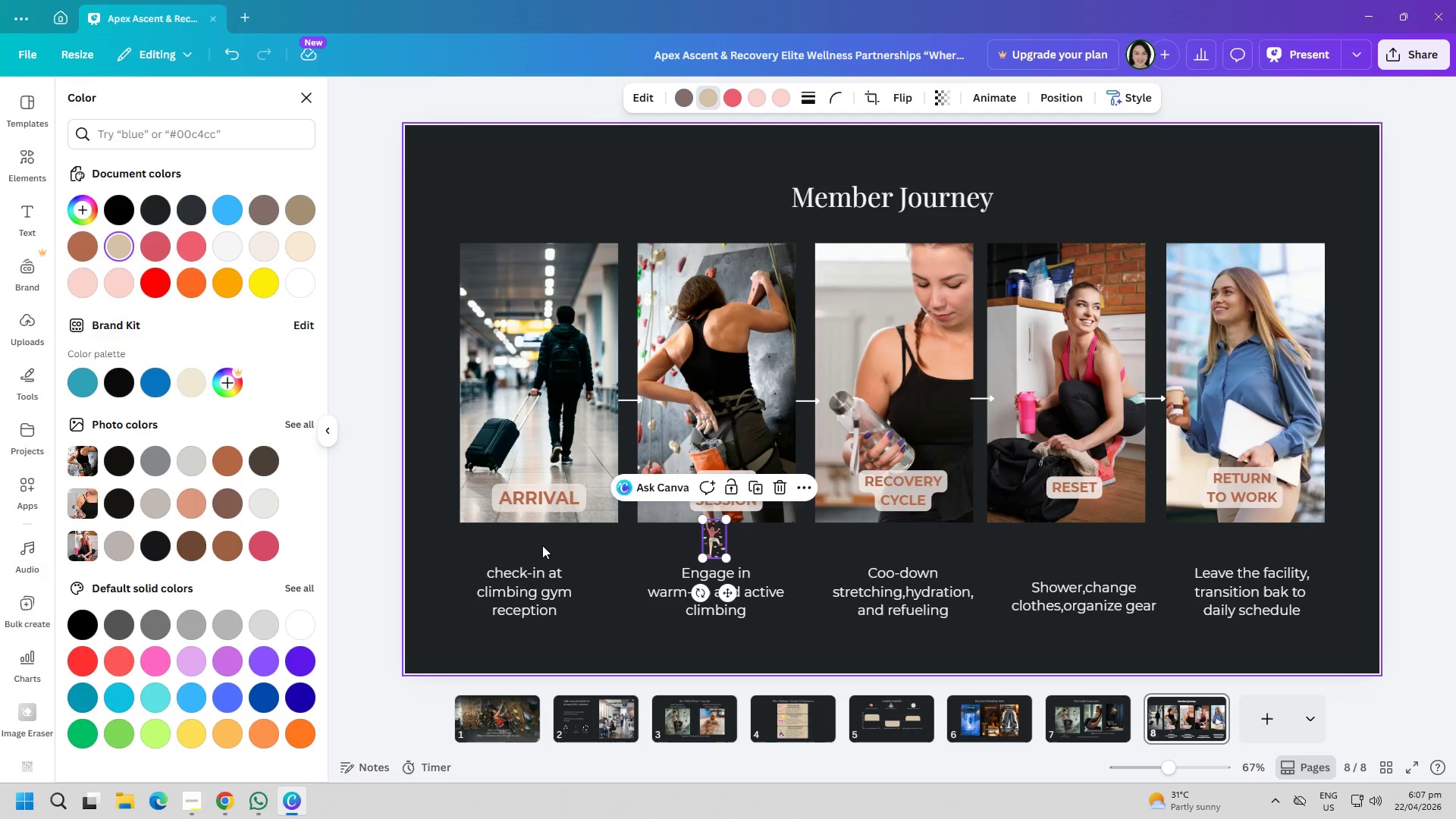 
left_click([588, 541])
 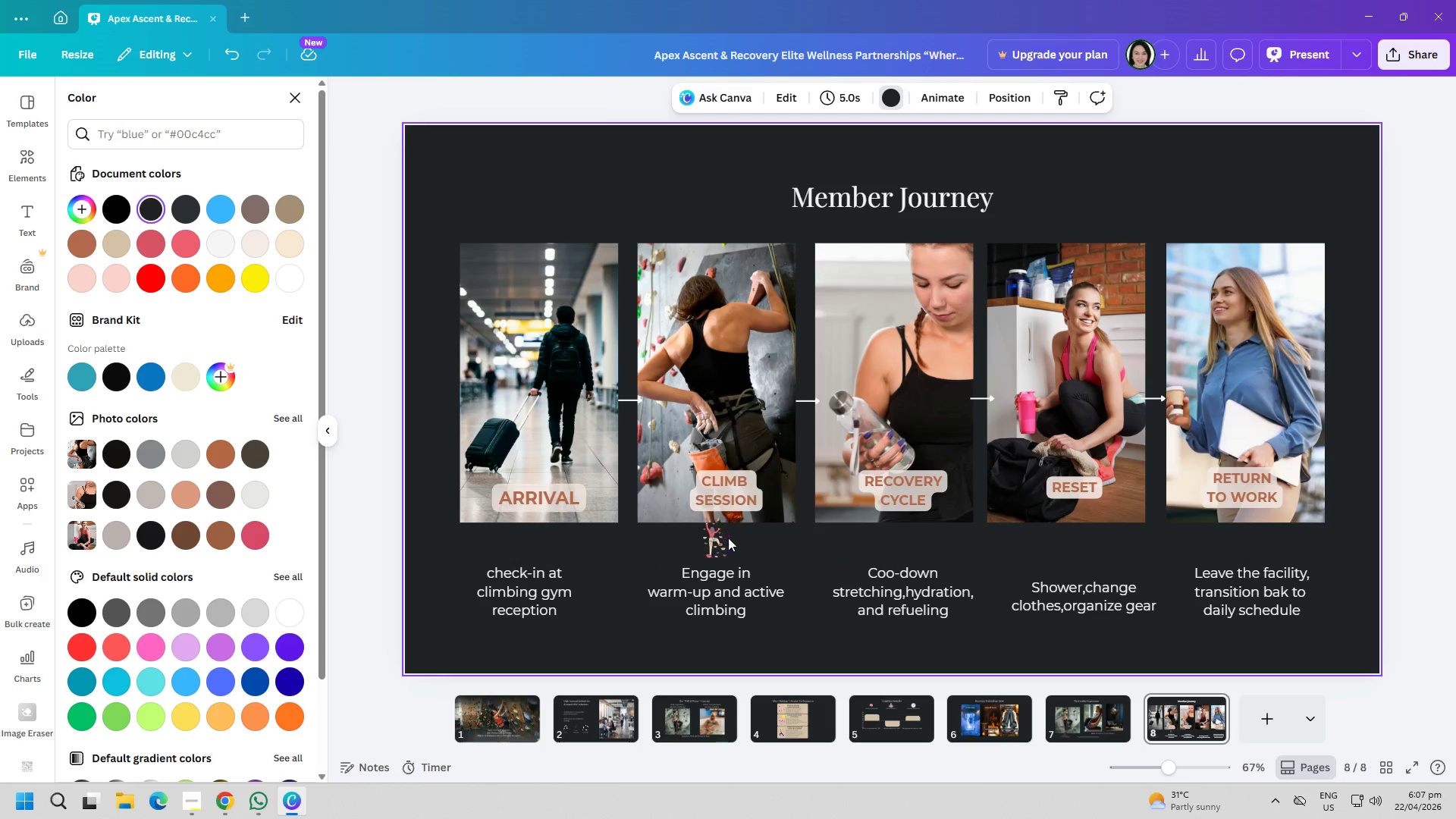 
left_click_drag(start_coordinate=[715, 540], to_coordinate=[718, 547])
 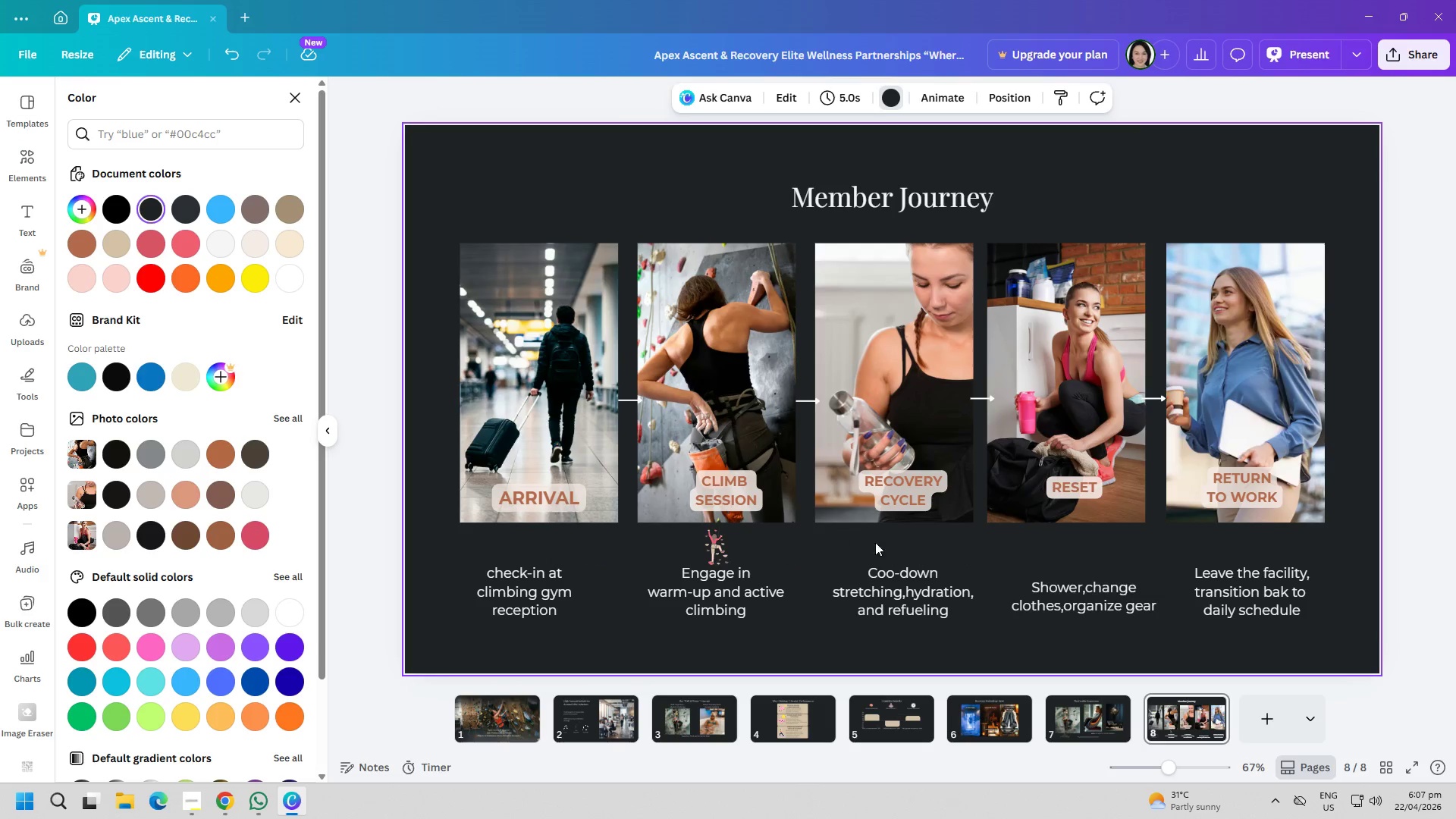 
double_click([884, 573])
 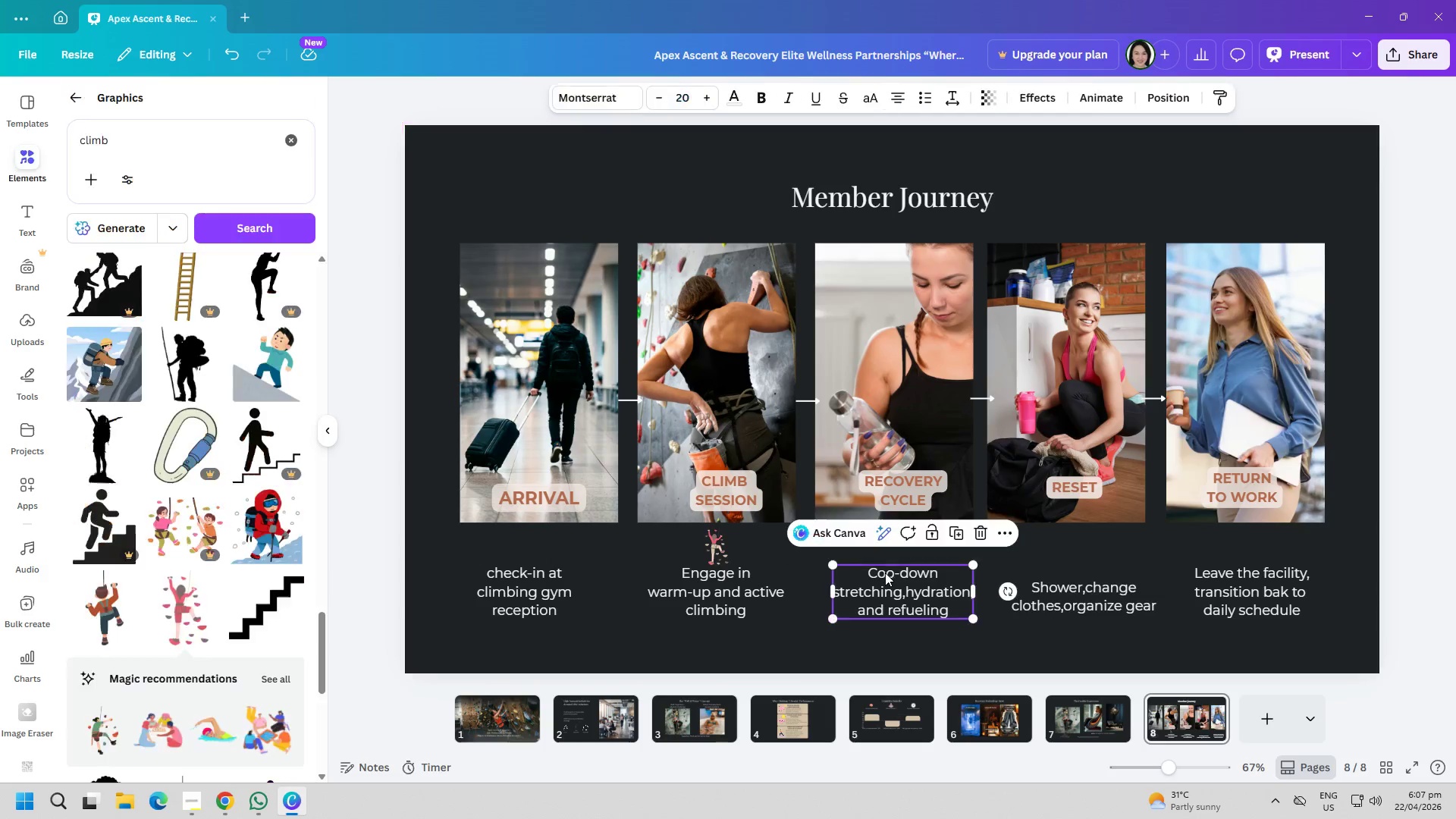 
triple_click([890, 572])
 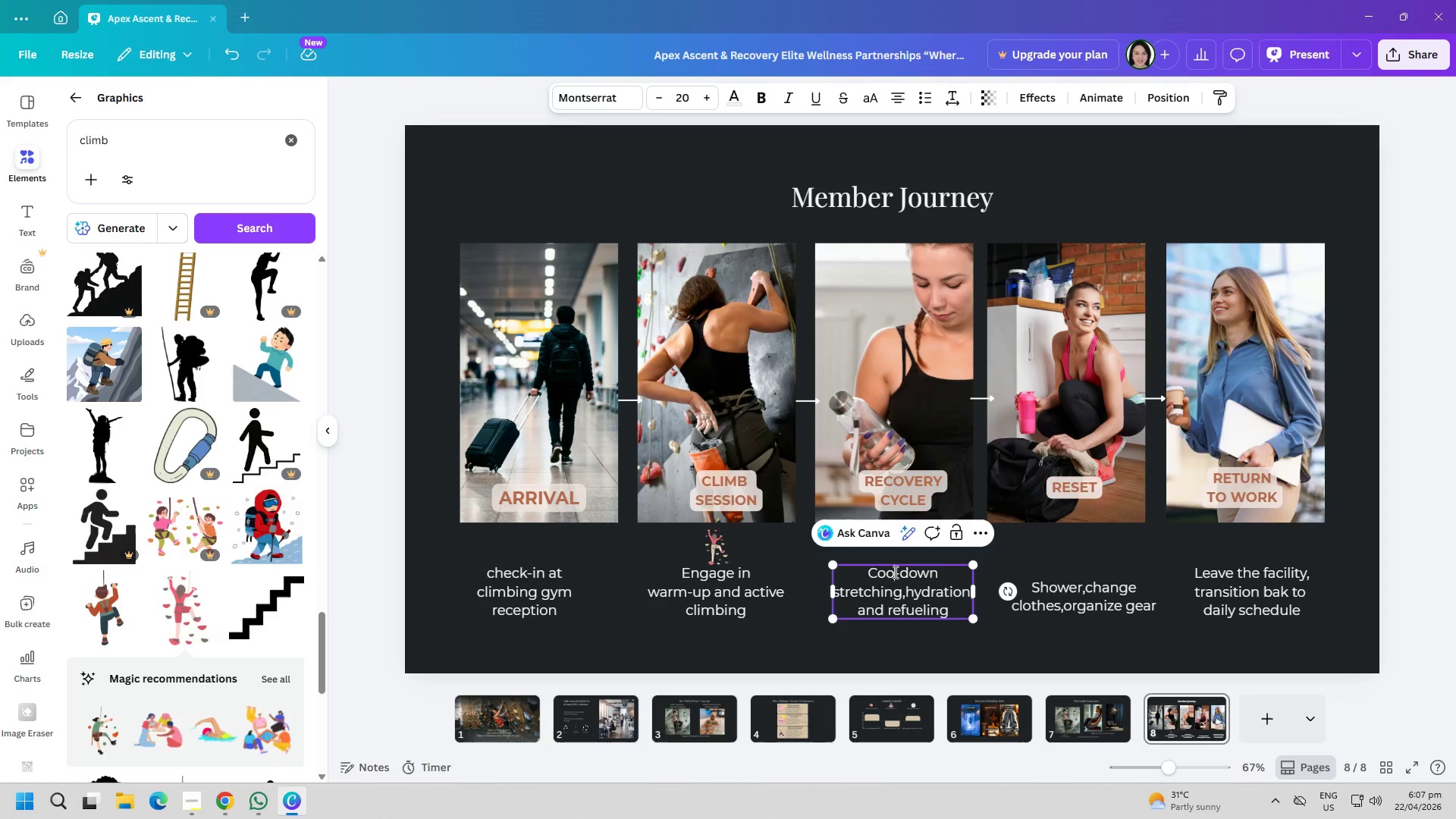 
triple_click([894, 572])
 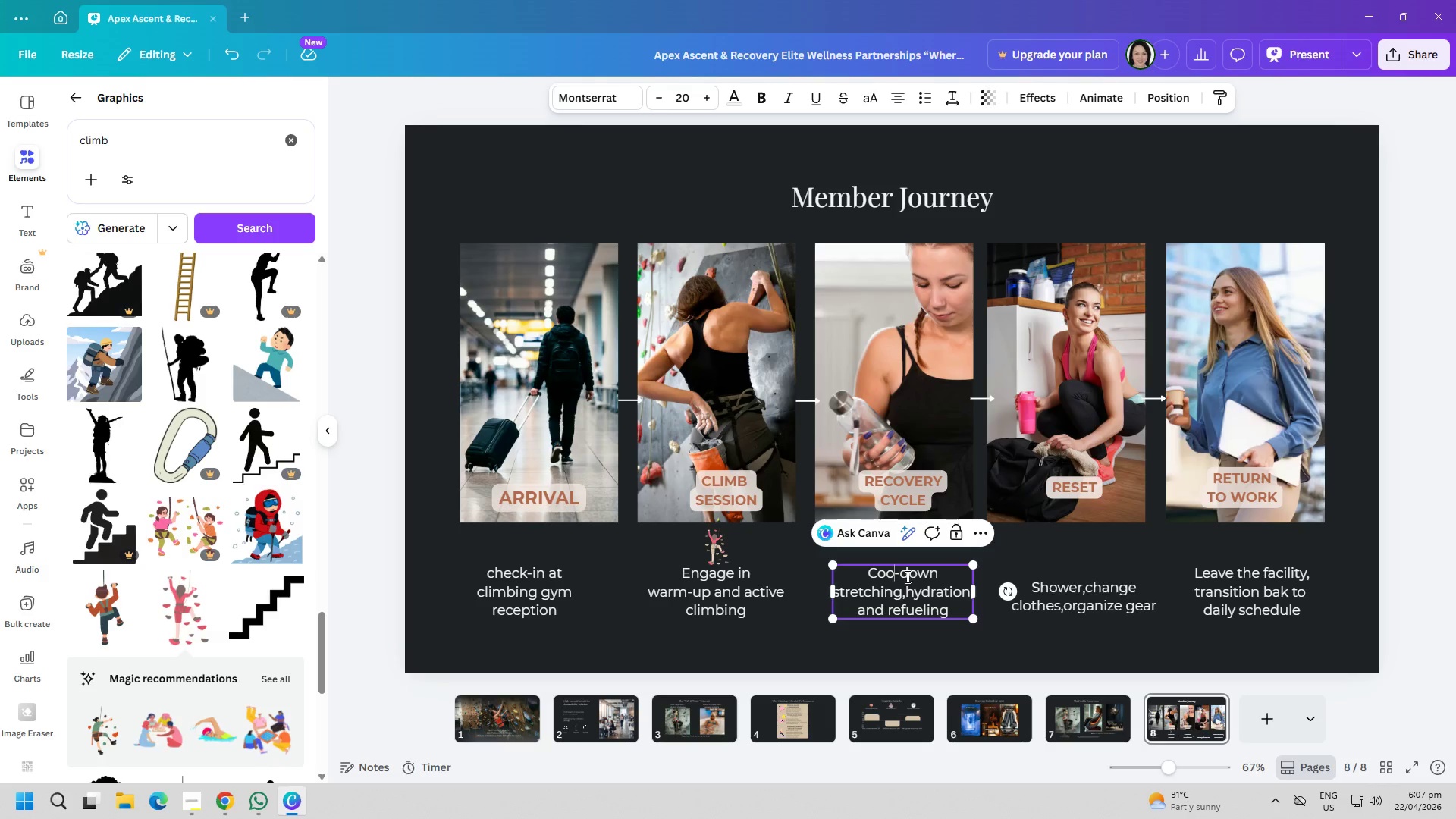 
key(L)
 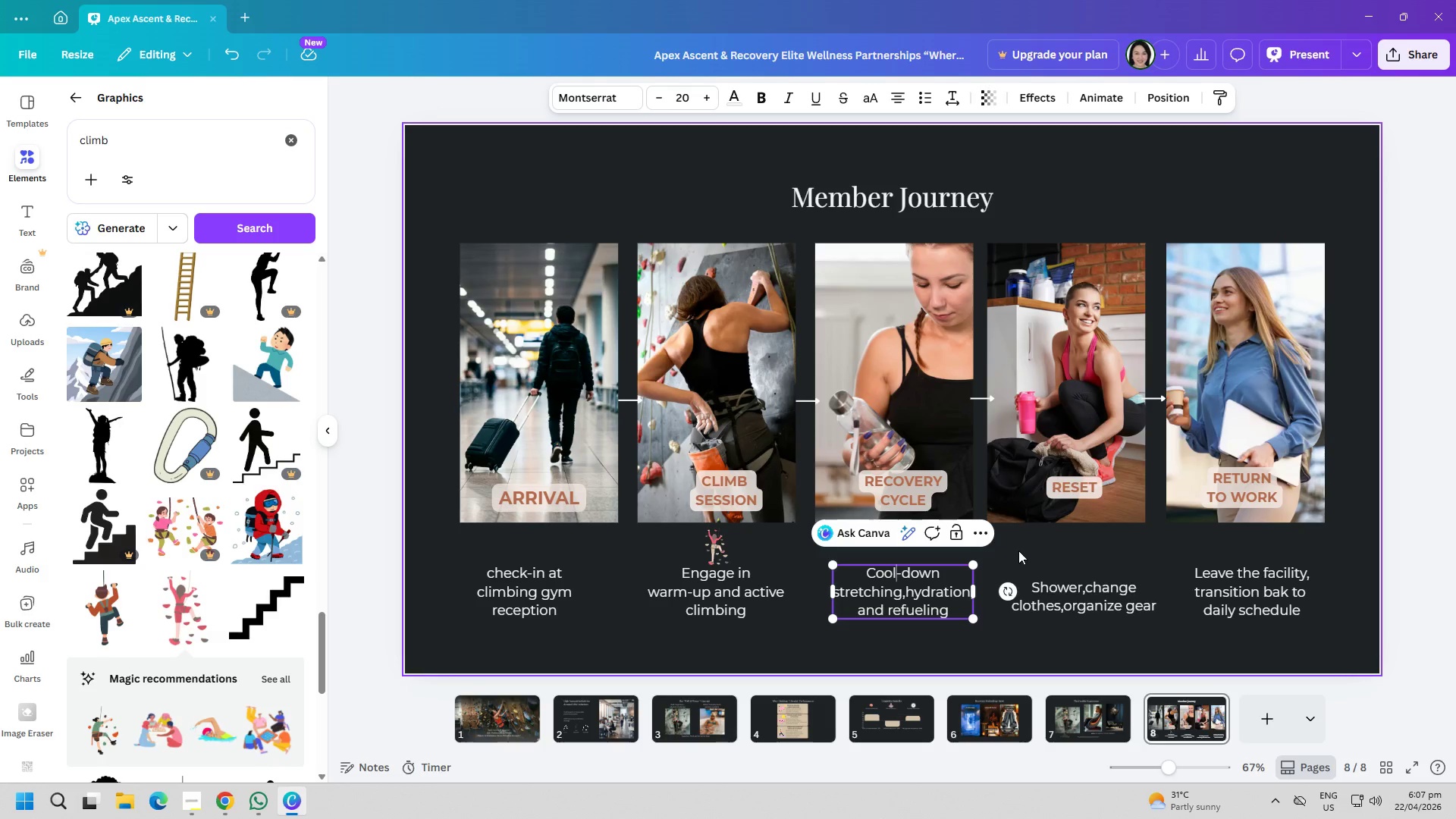 
left_click([1024, 551])
 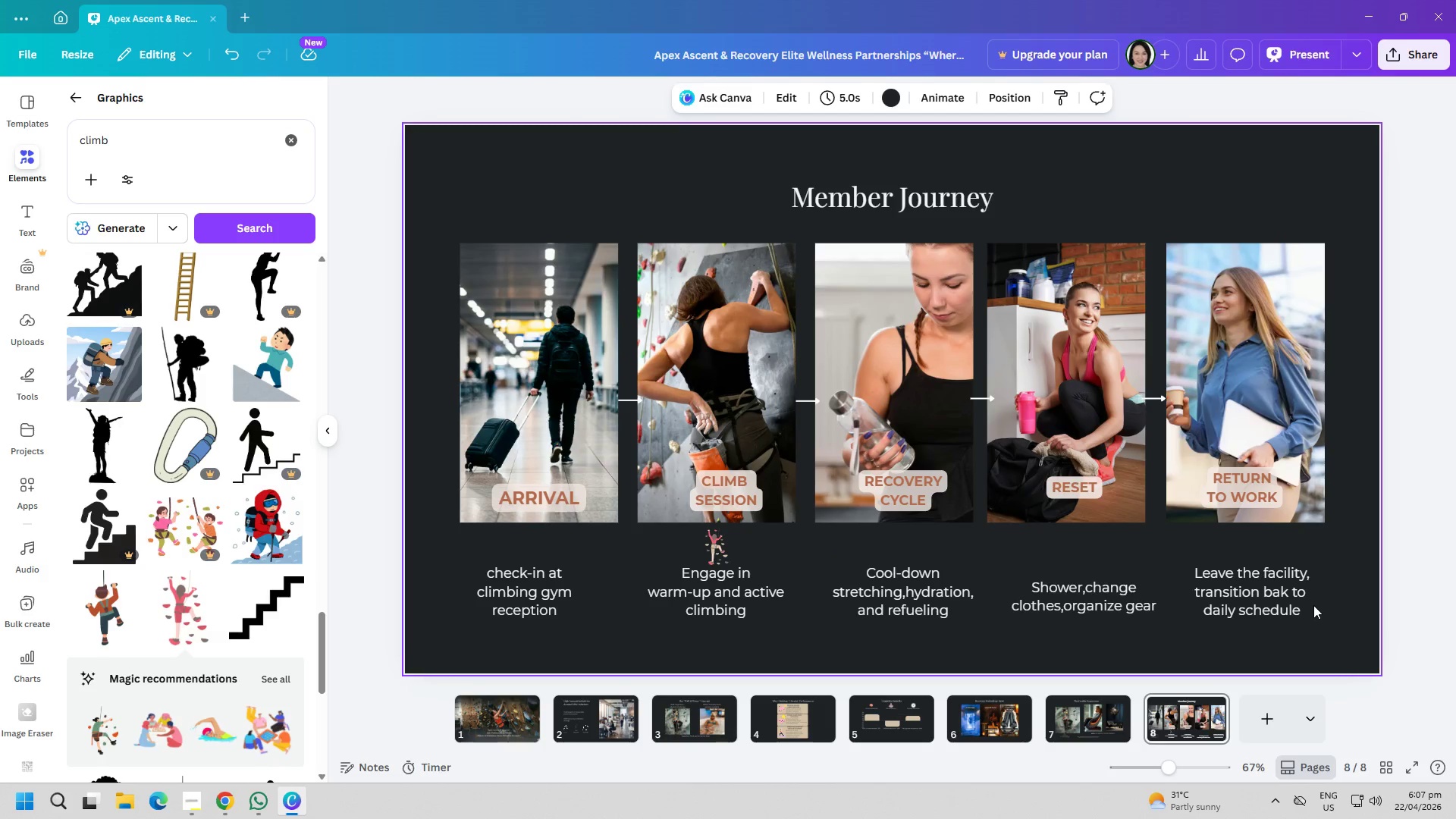 
wait(5.48)
 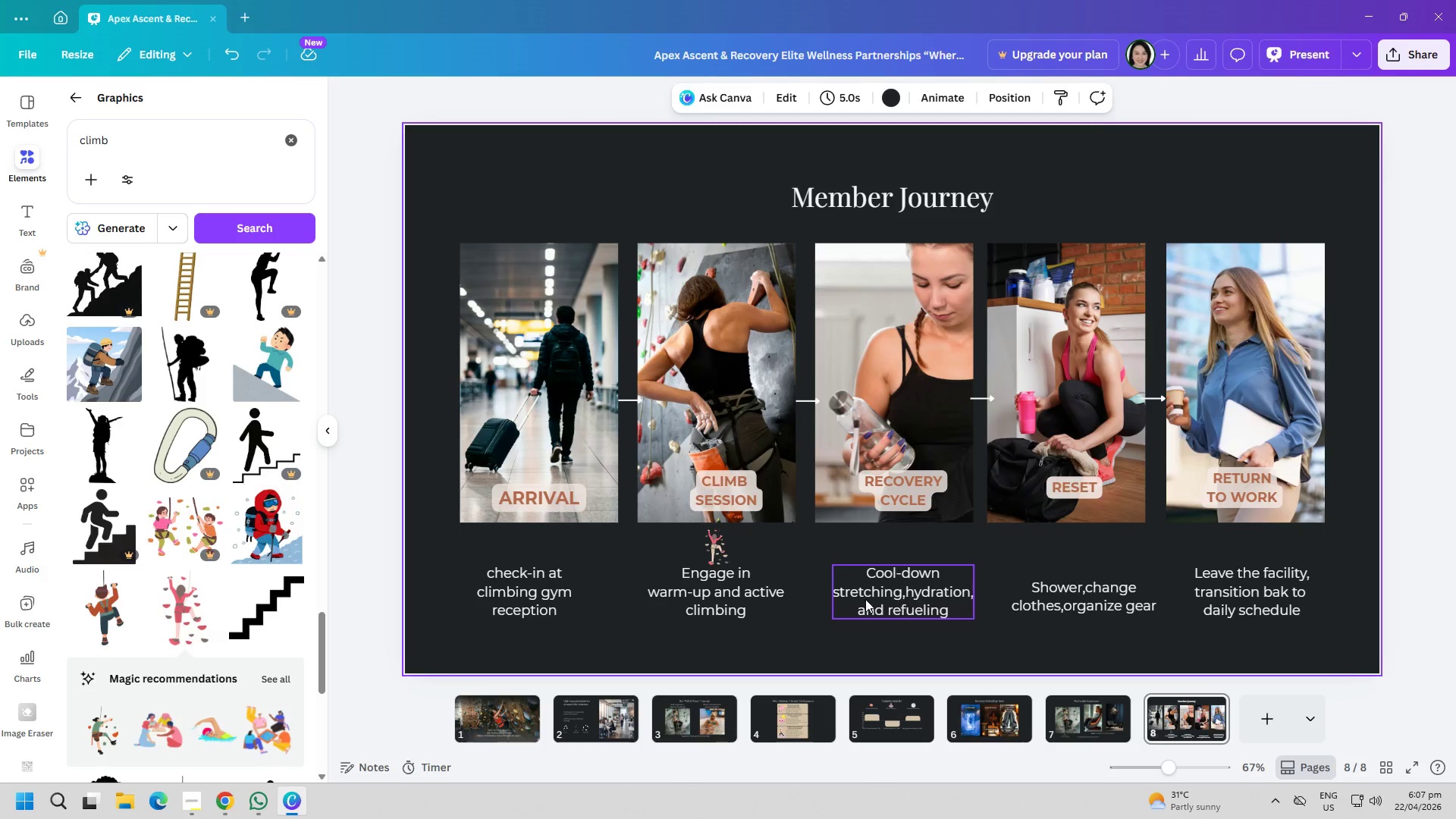 
left_click([1267, 590])
 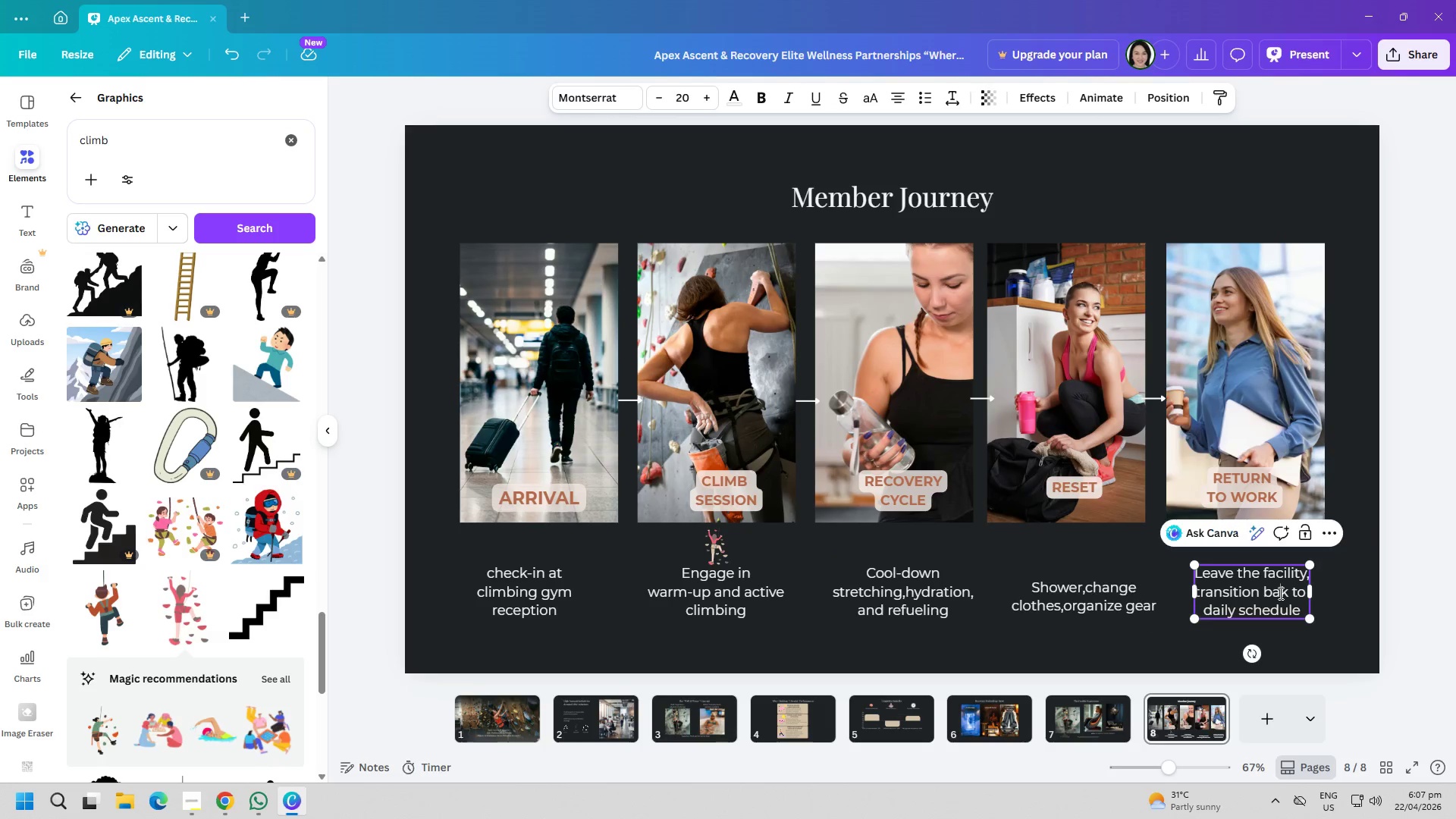 
triple_click([1279, 593])
 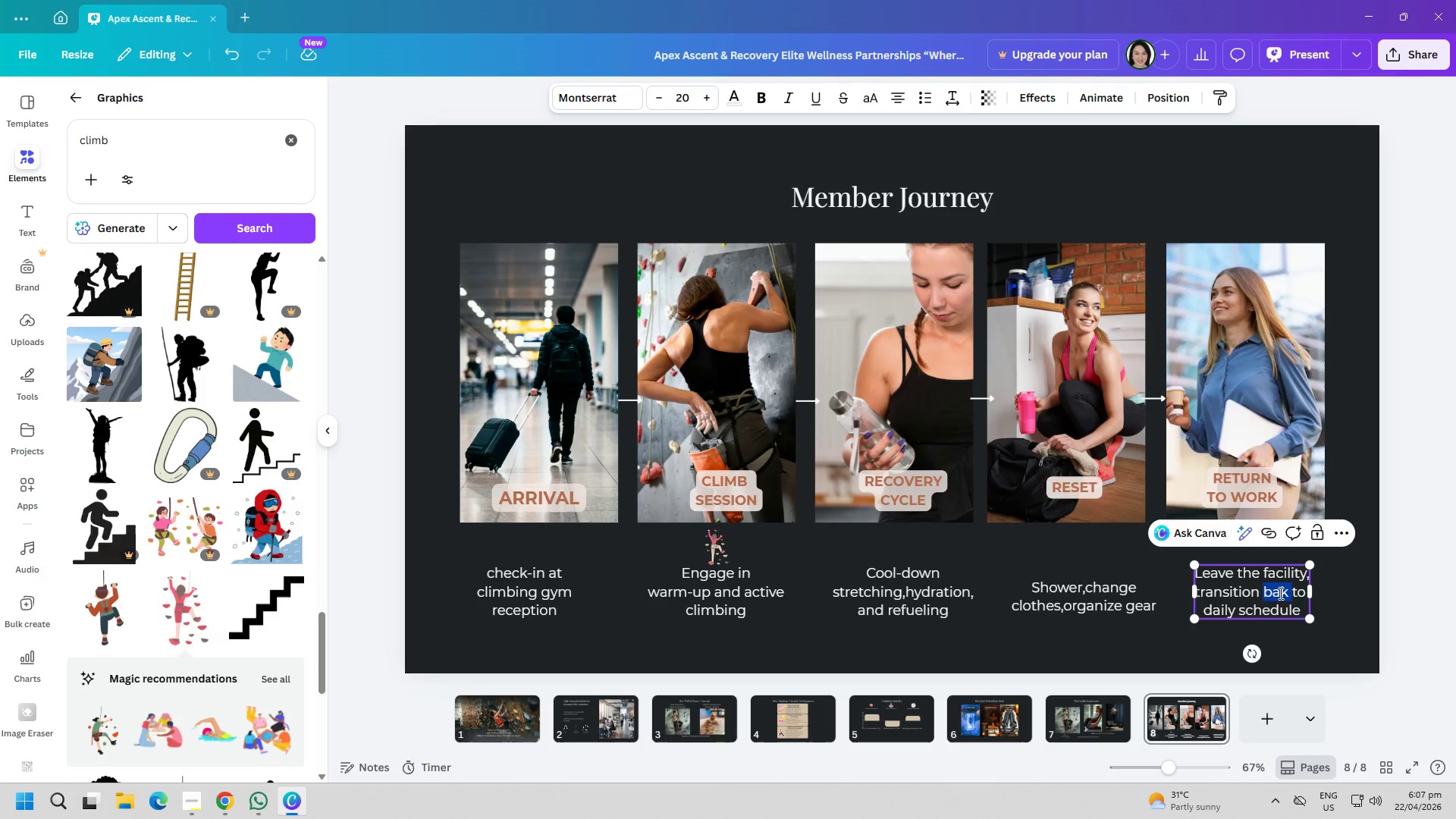 
triple_click([1279, 593])
 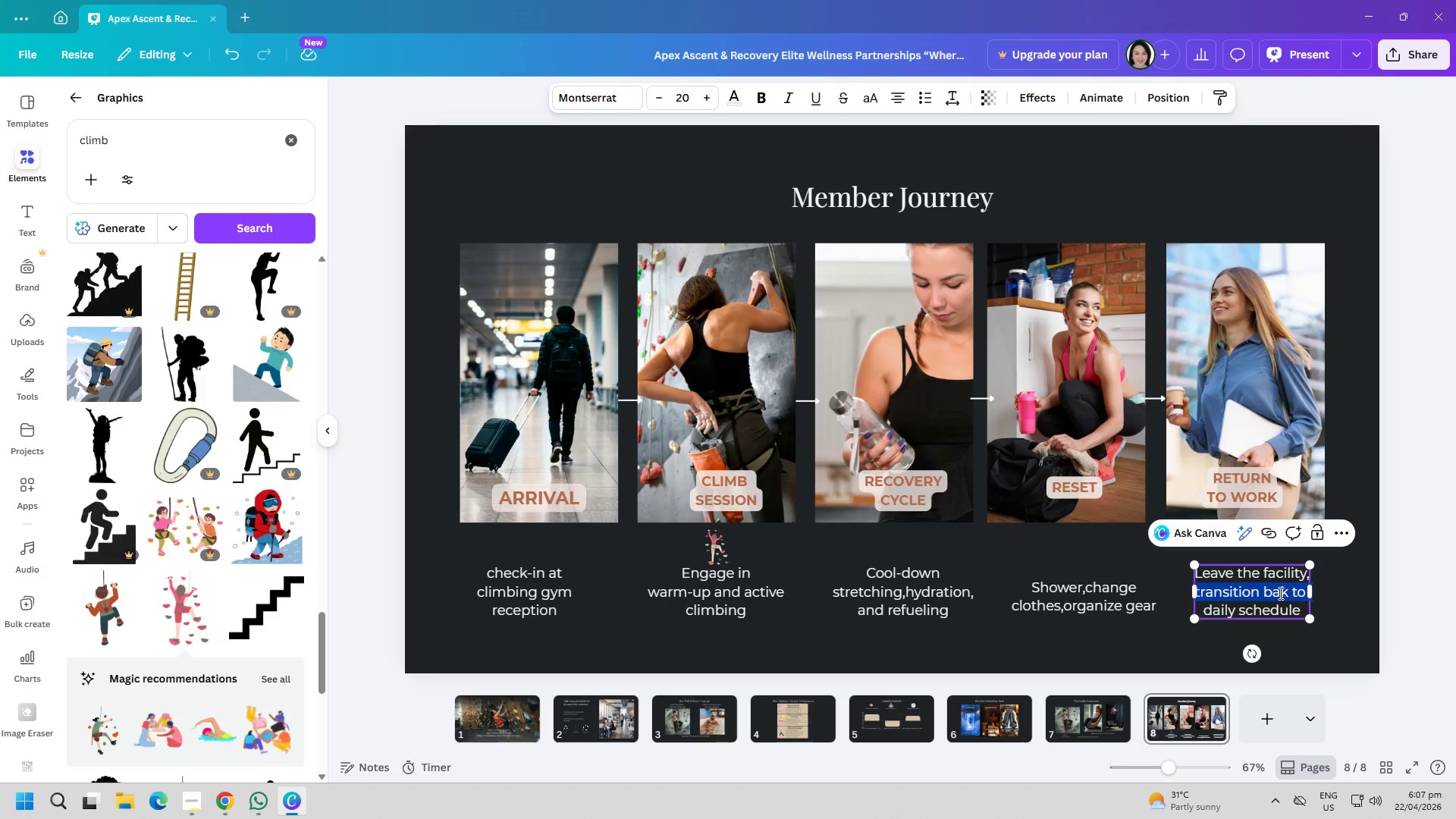 
triple_click([1279, 593])
 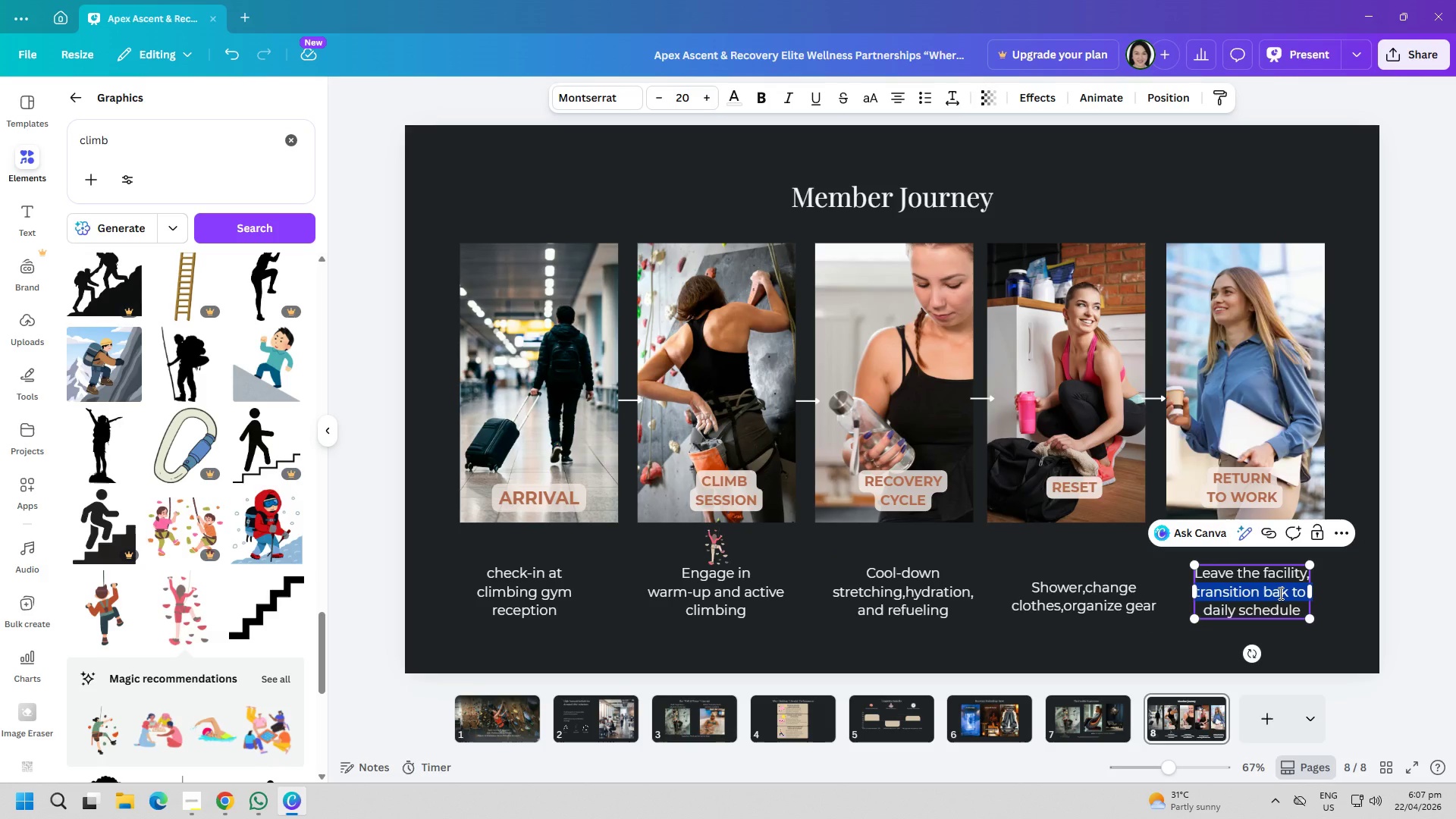 
triple_click([1279, 593])
 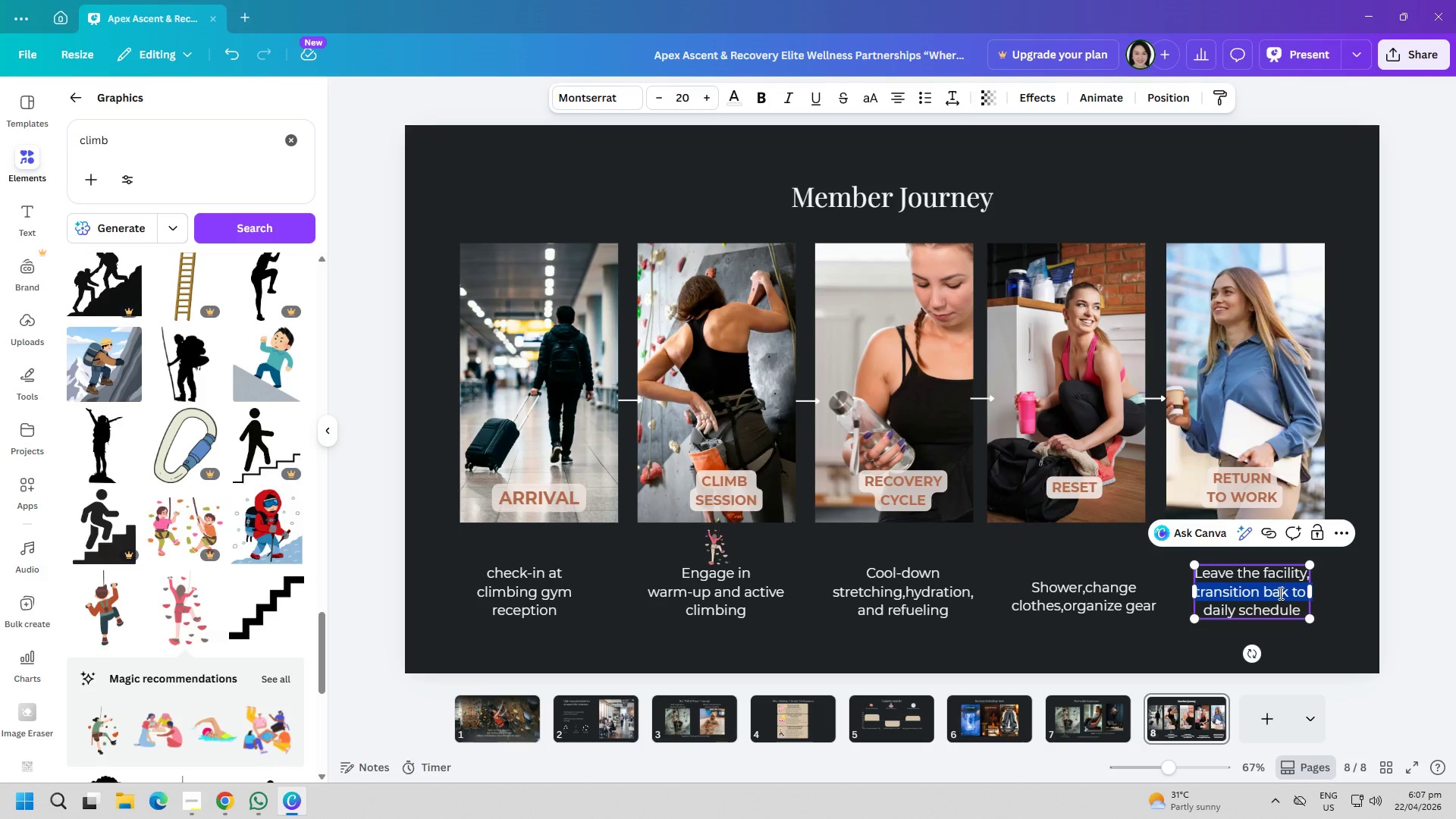 
key(ArrowRight)
 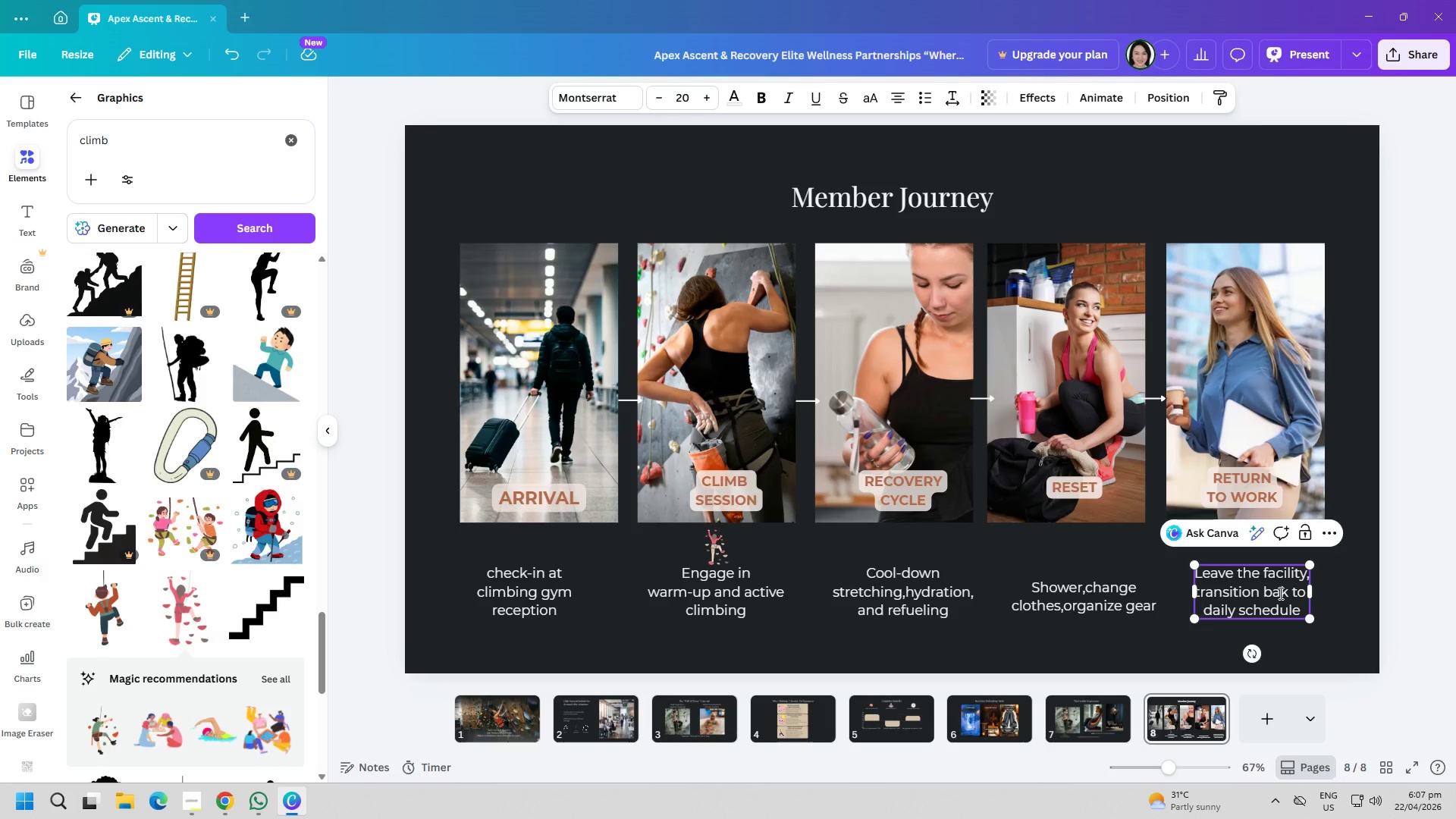 
left_click([1279, 593])
 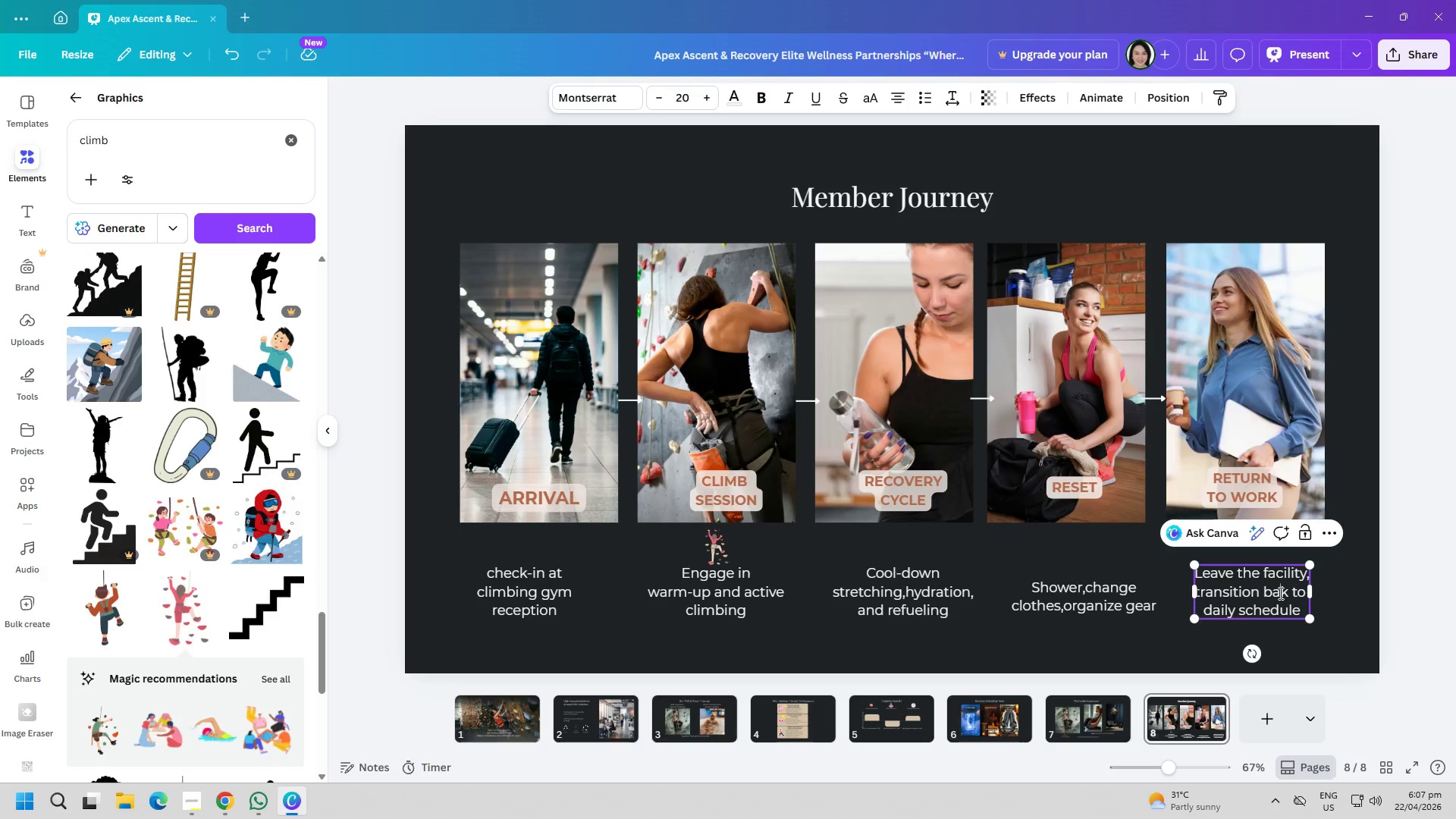 
key(C)
 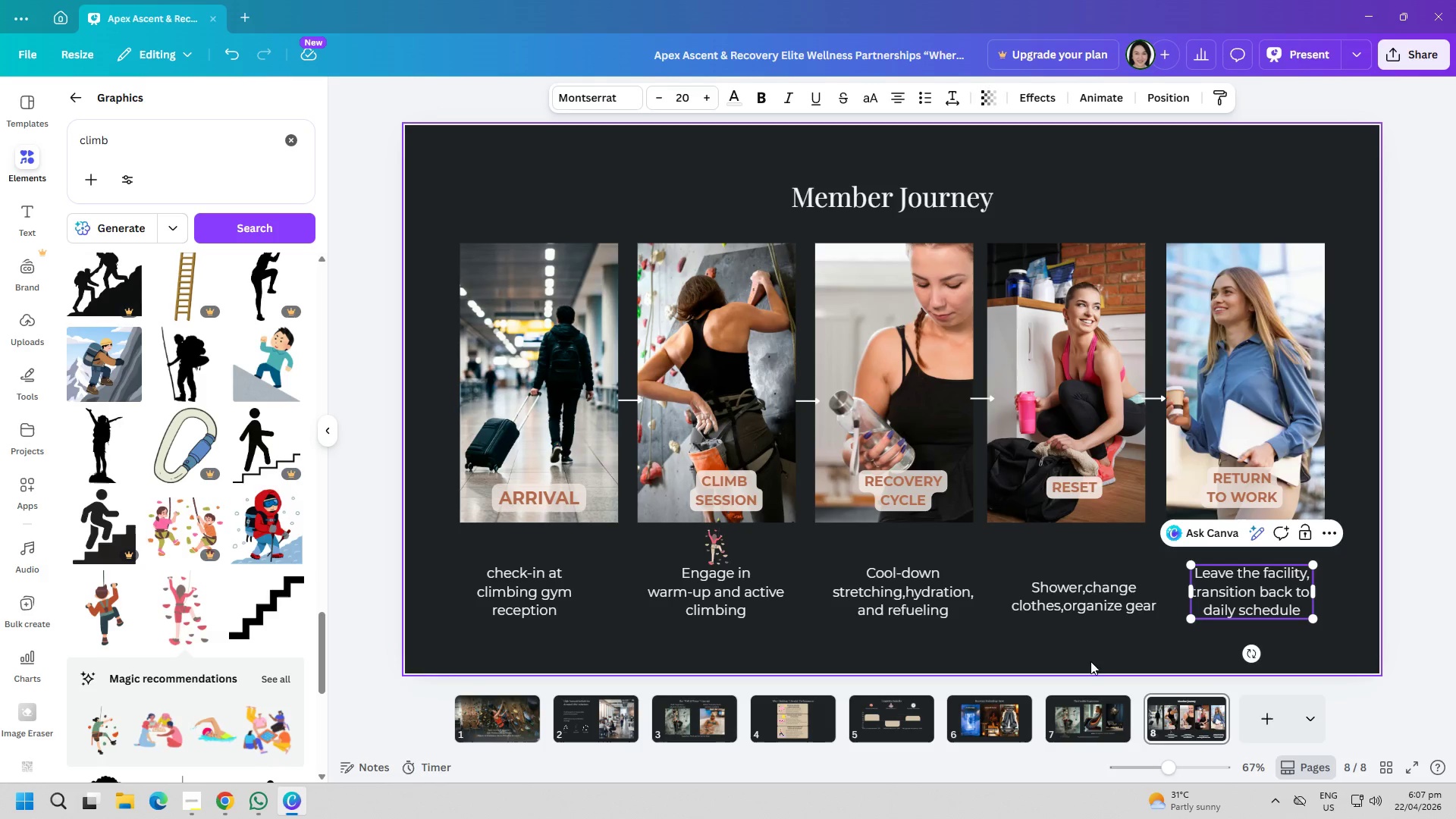 
left_click([1055, 642])
 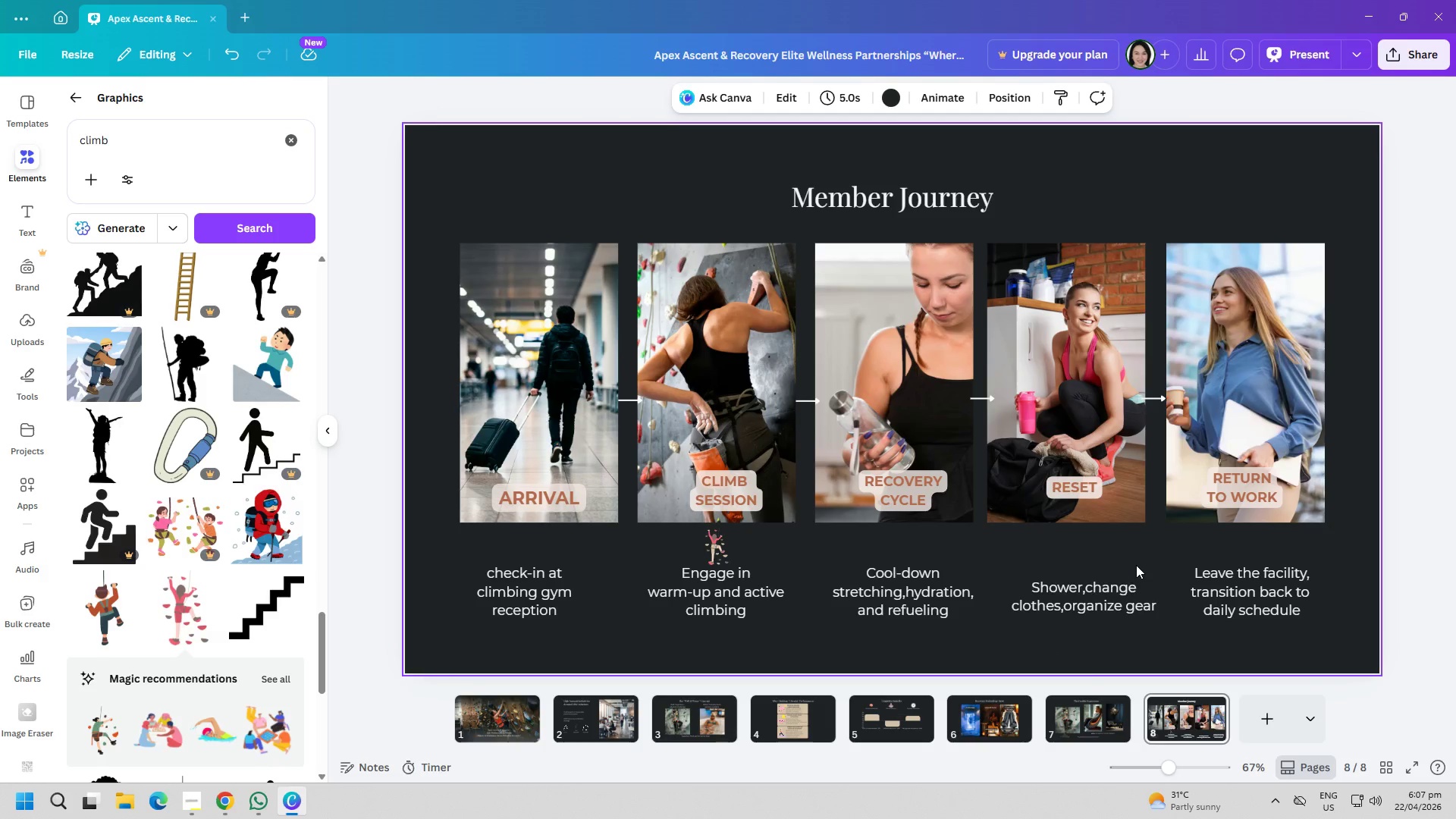 
wait(7.47)
 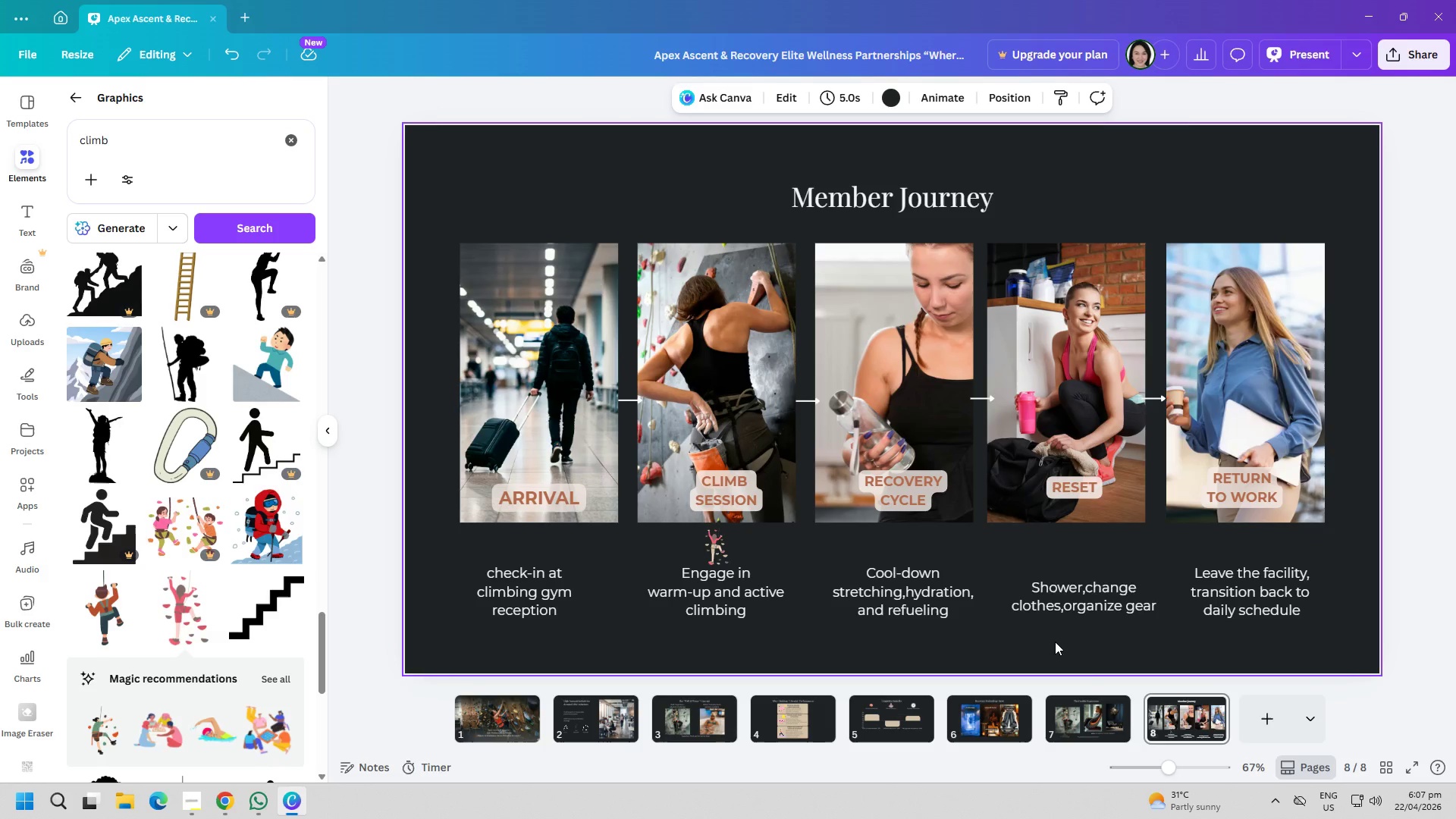 
double_click([193, 151])
 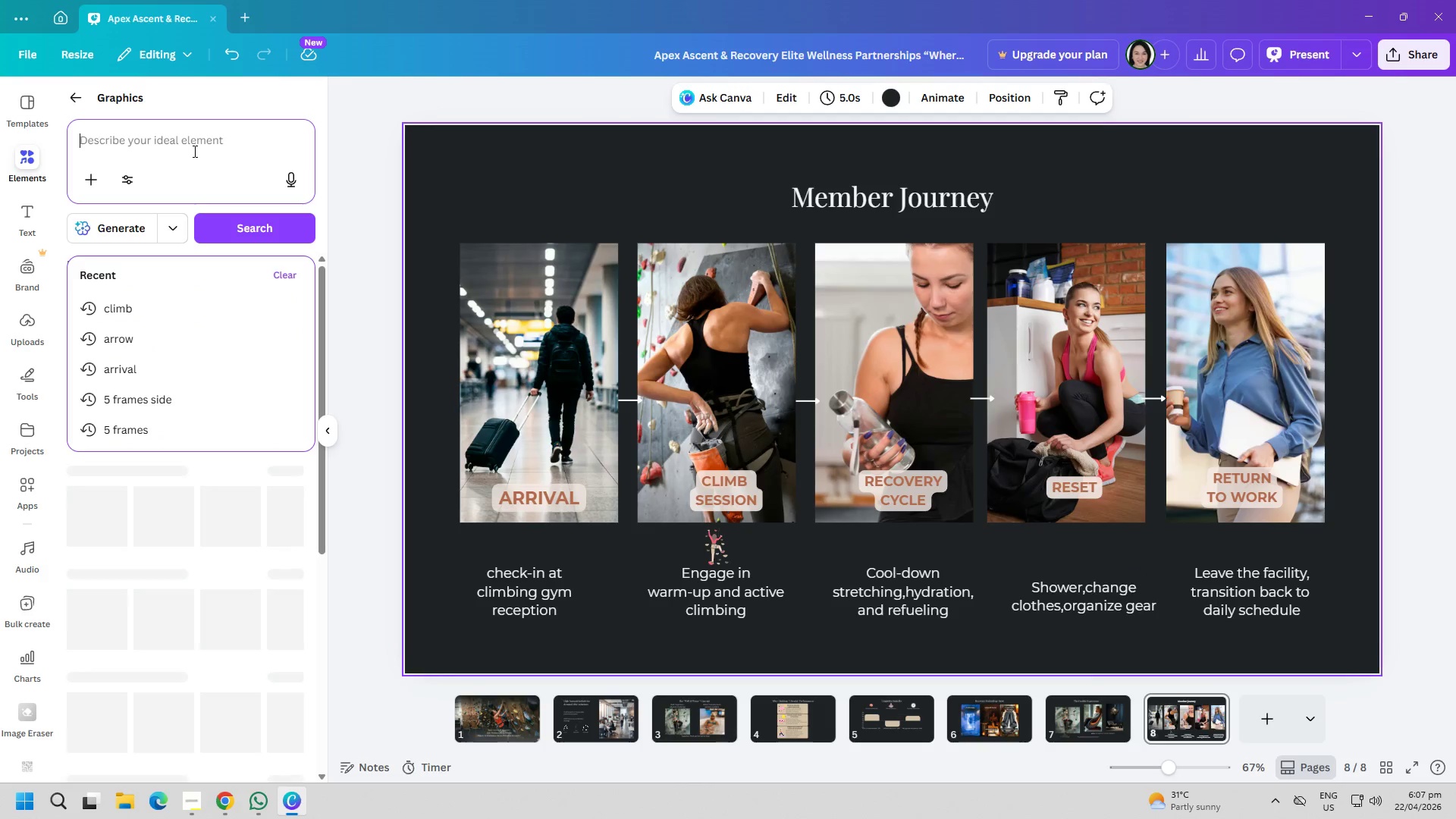 
type(water)
 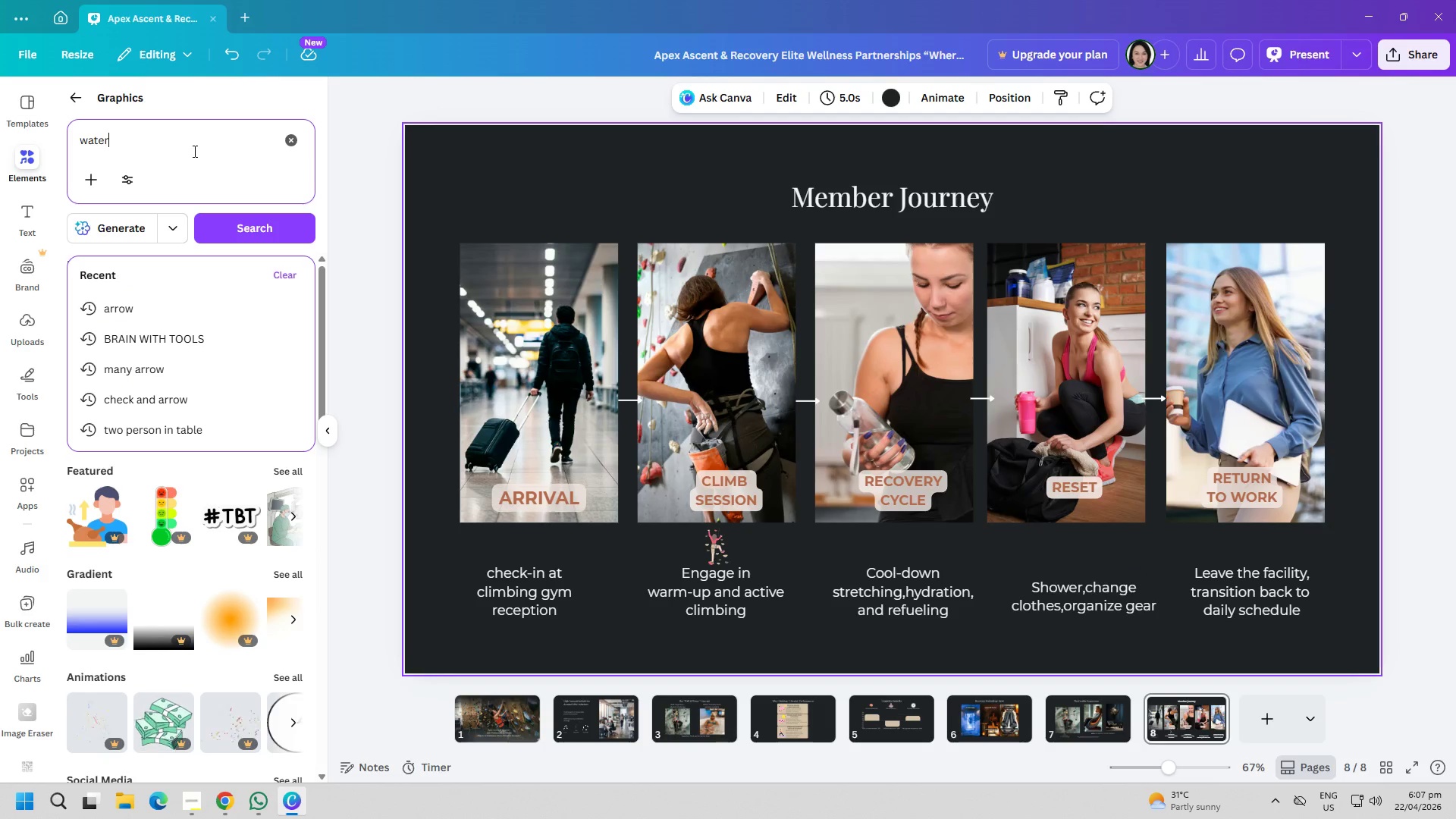 
key(Enter)
 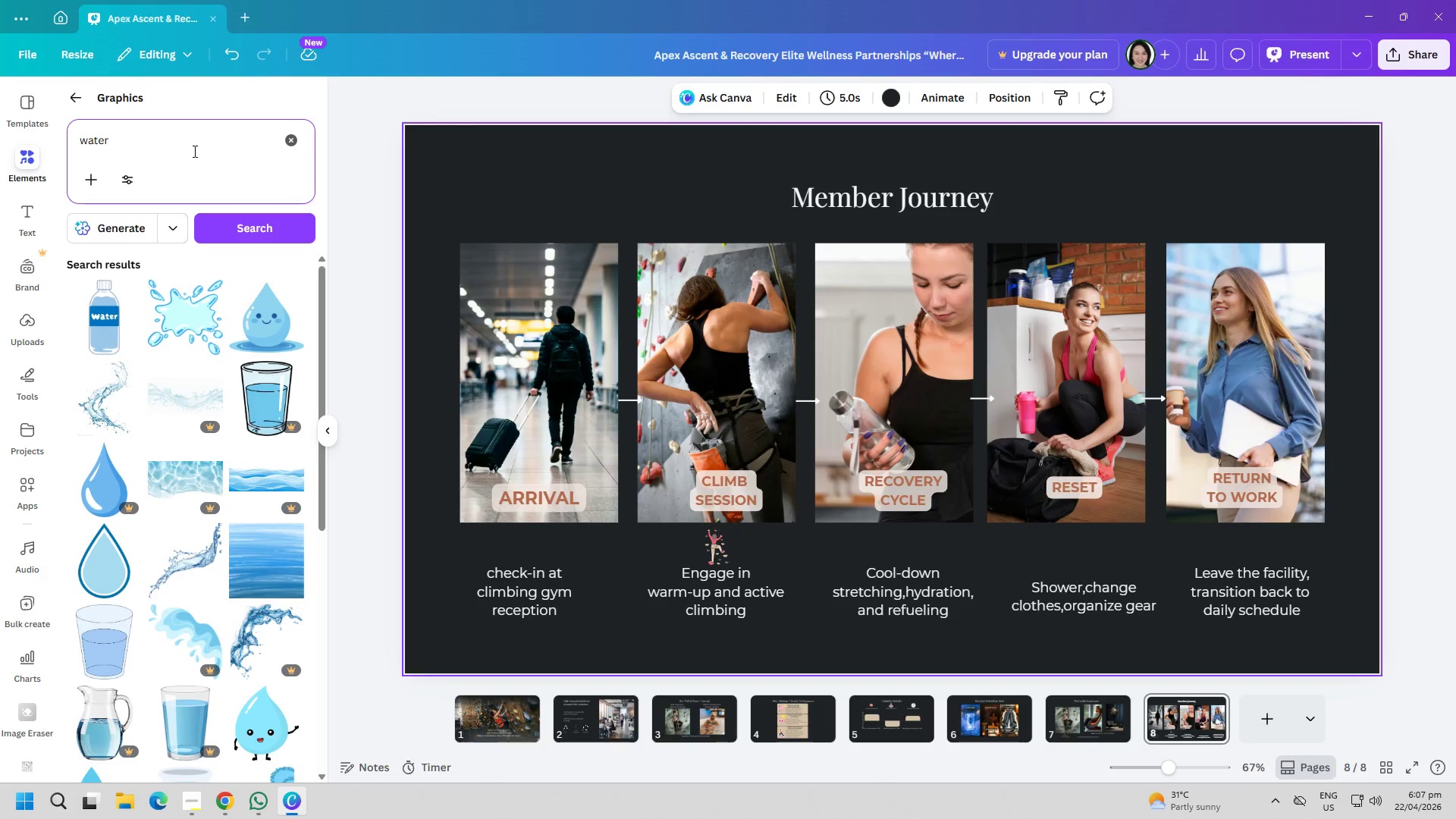 
scroll: coordinate [153, 547], scroll_direction: down, amount: 16.0
 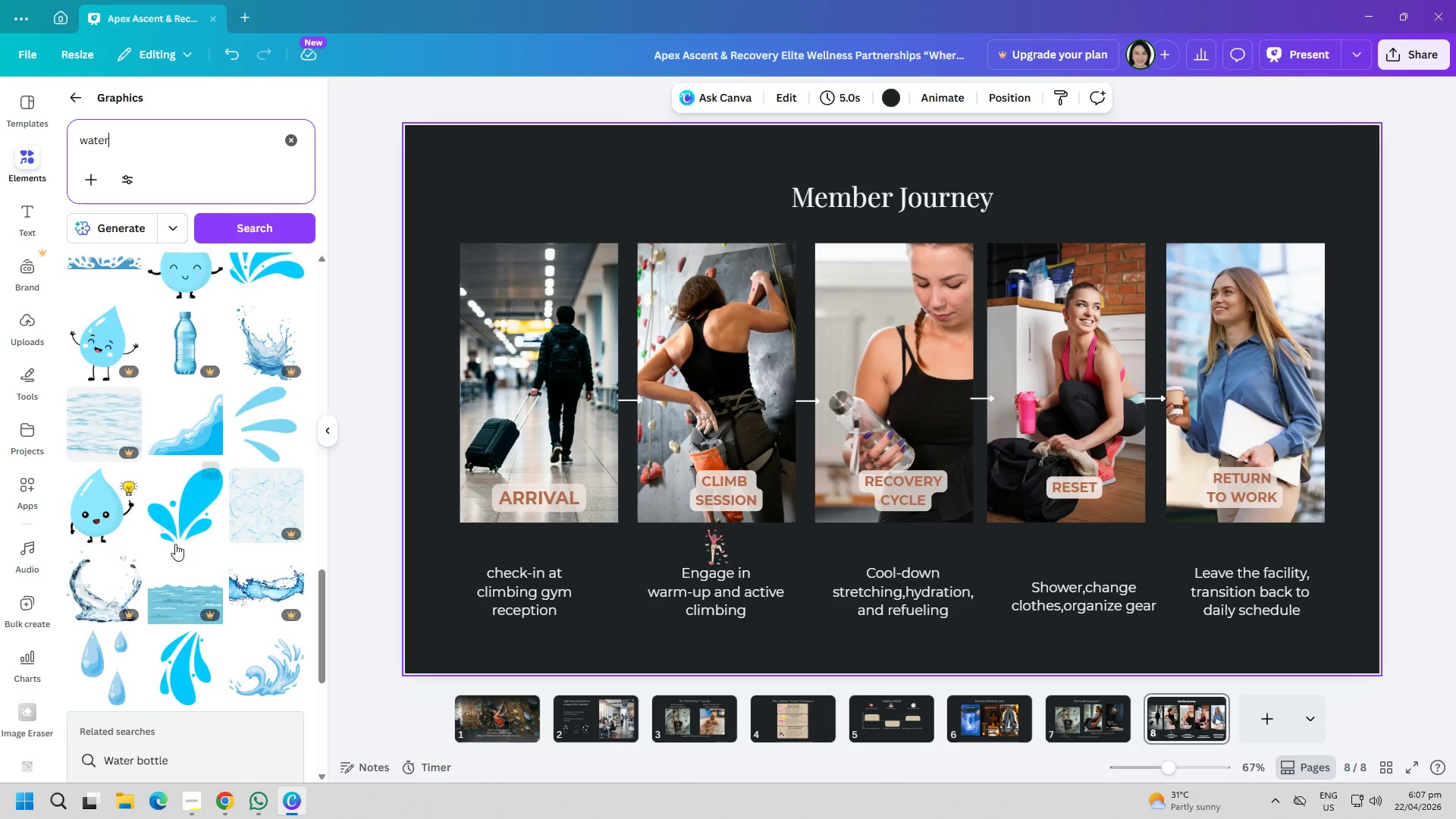 
mouse_move([188, 566])
 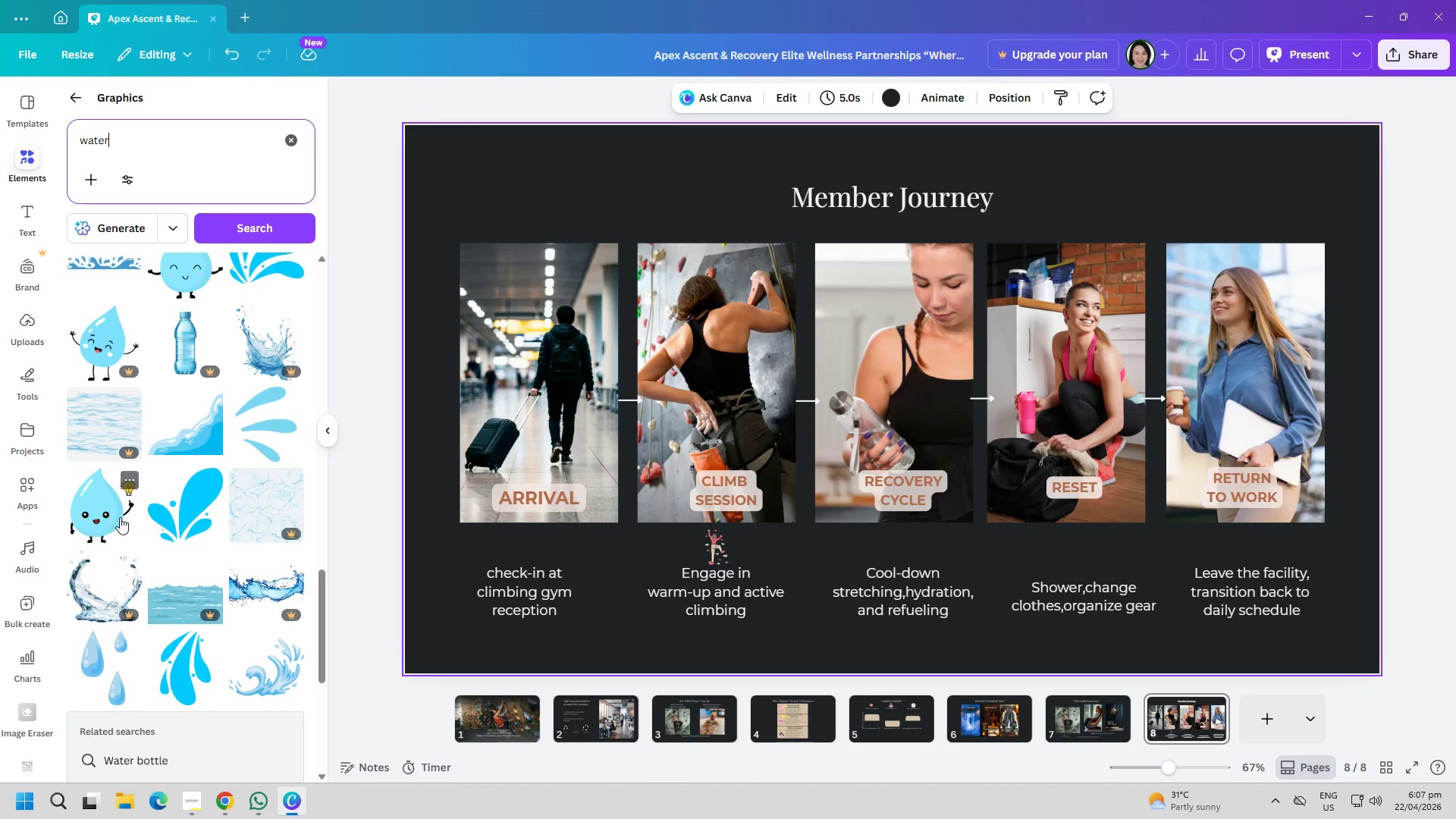 
left_click([120, 517])
 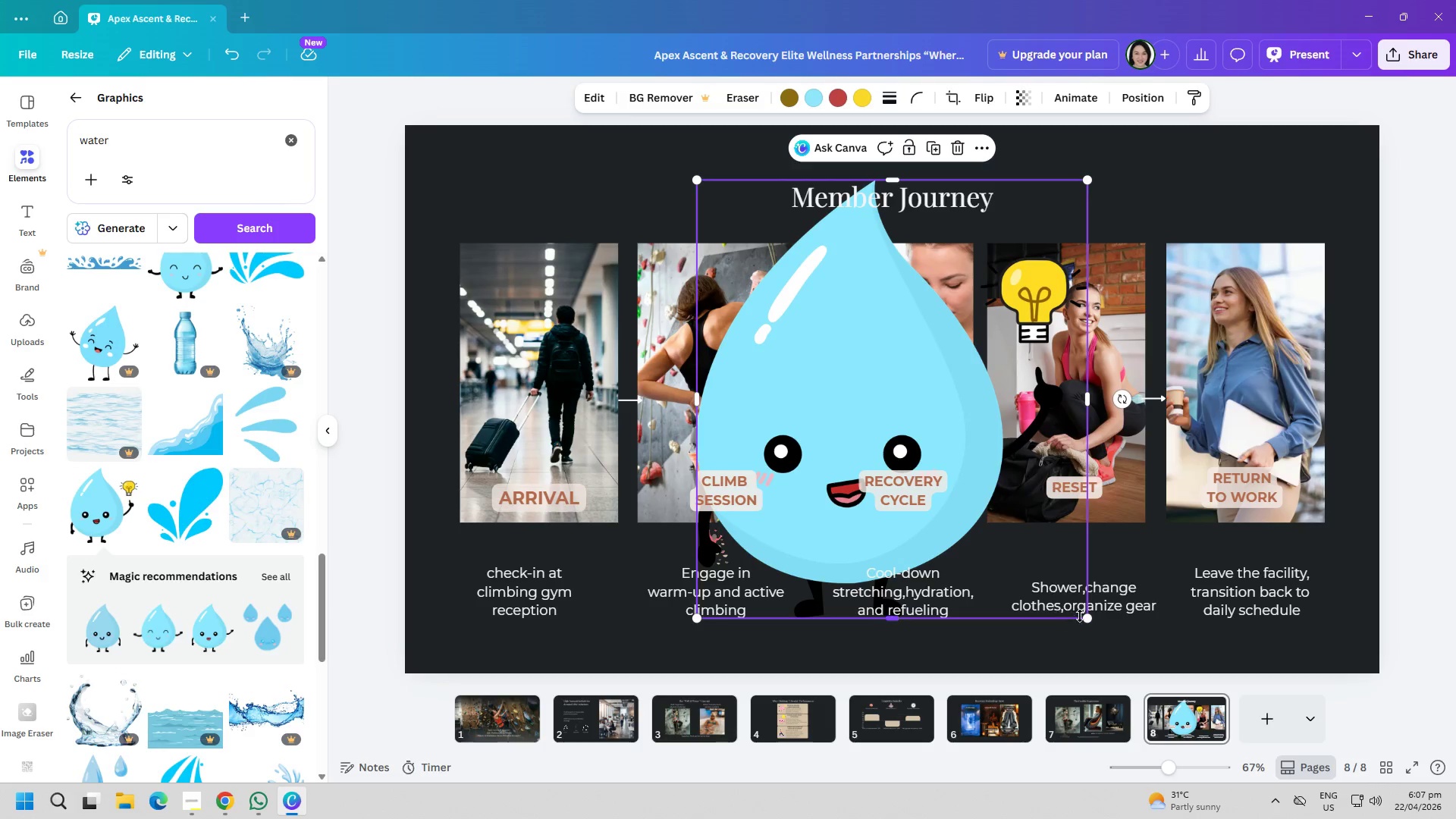 
left_click_drag(start_coordinate=[1087, 617], to_coordinate=[700, 240])
 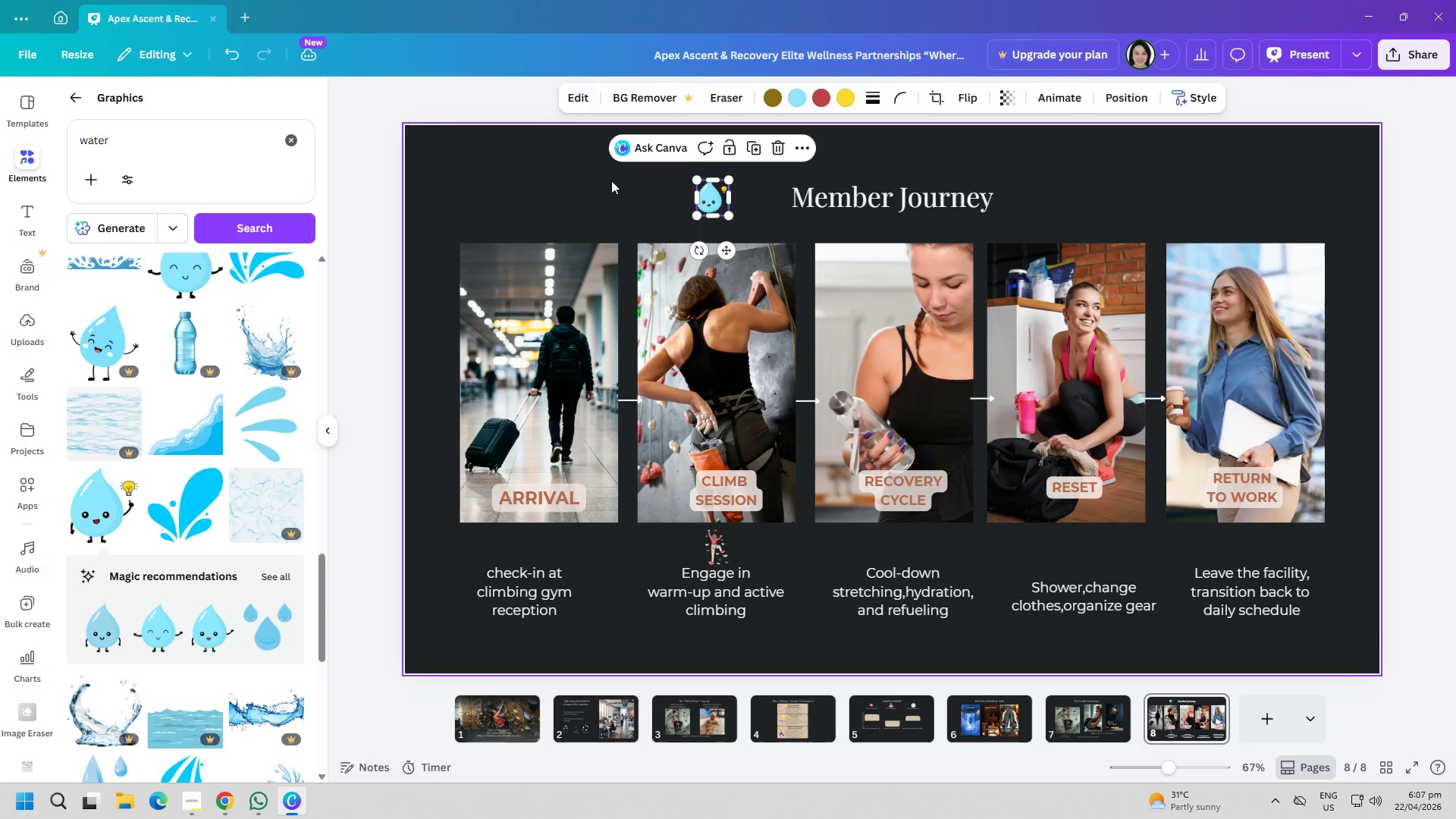 
left_click([611, 180])
 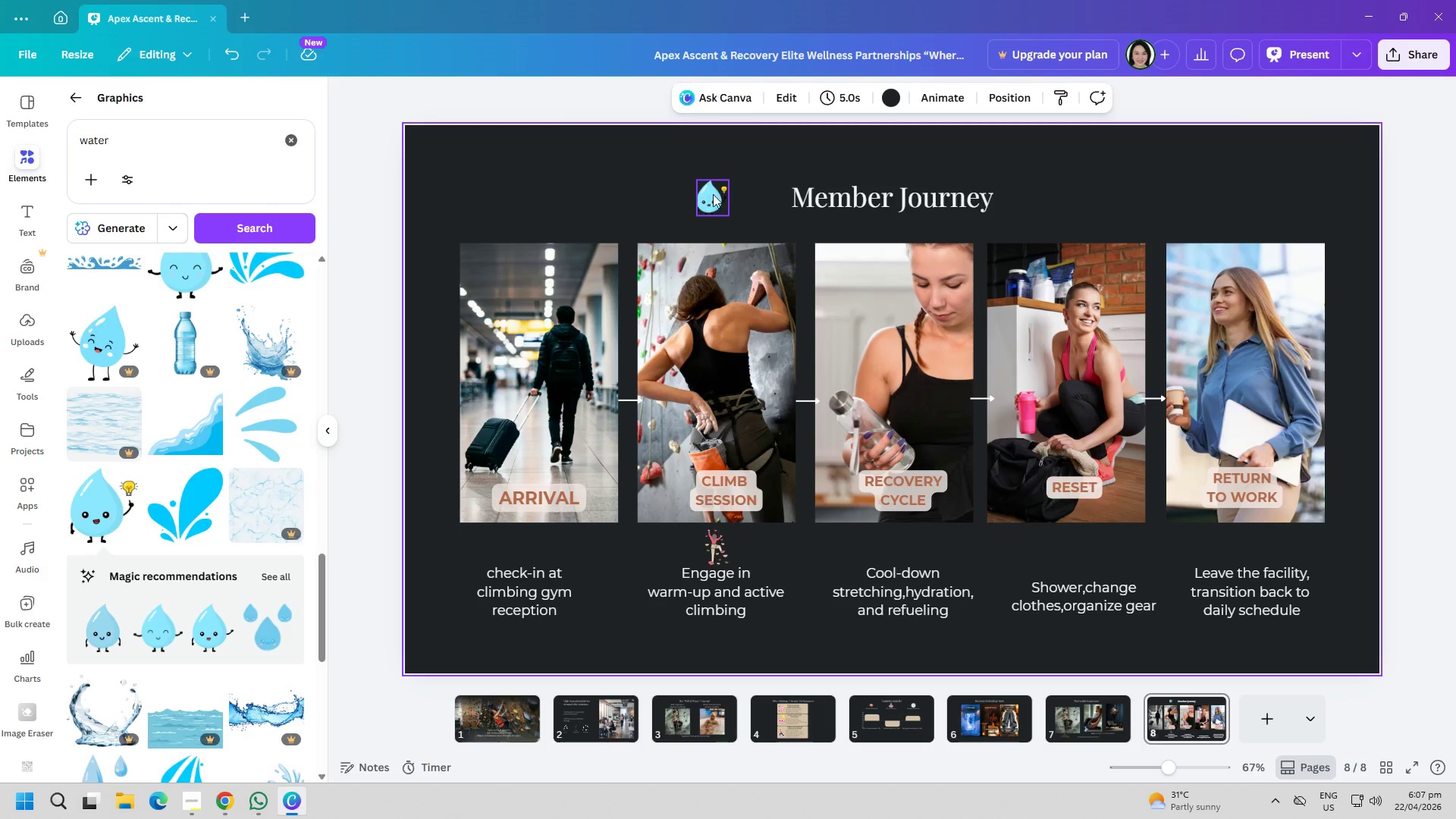 
left_click_drag(start_coordinate=[720, 197], to_coordinate=[933, 537])
 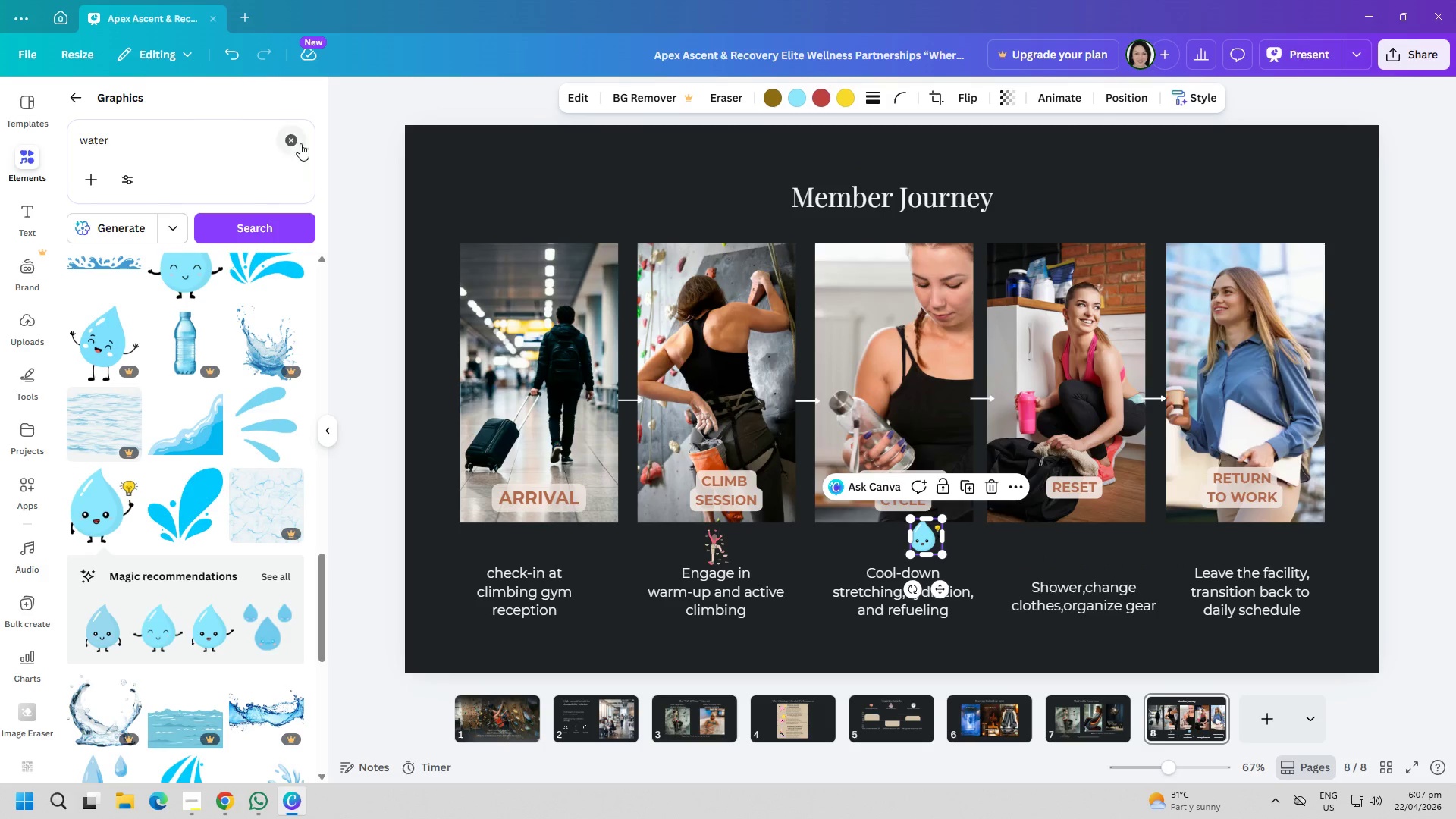 
double_click([205, 141])
 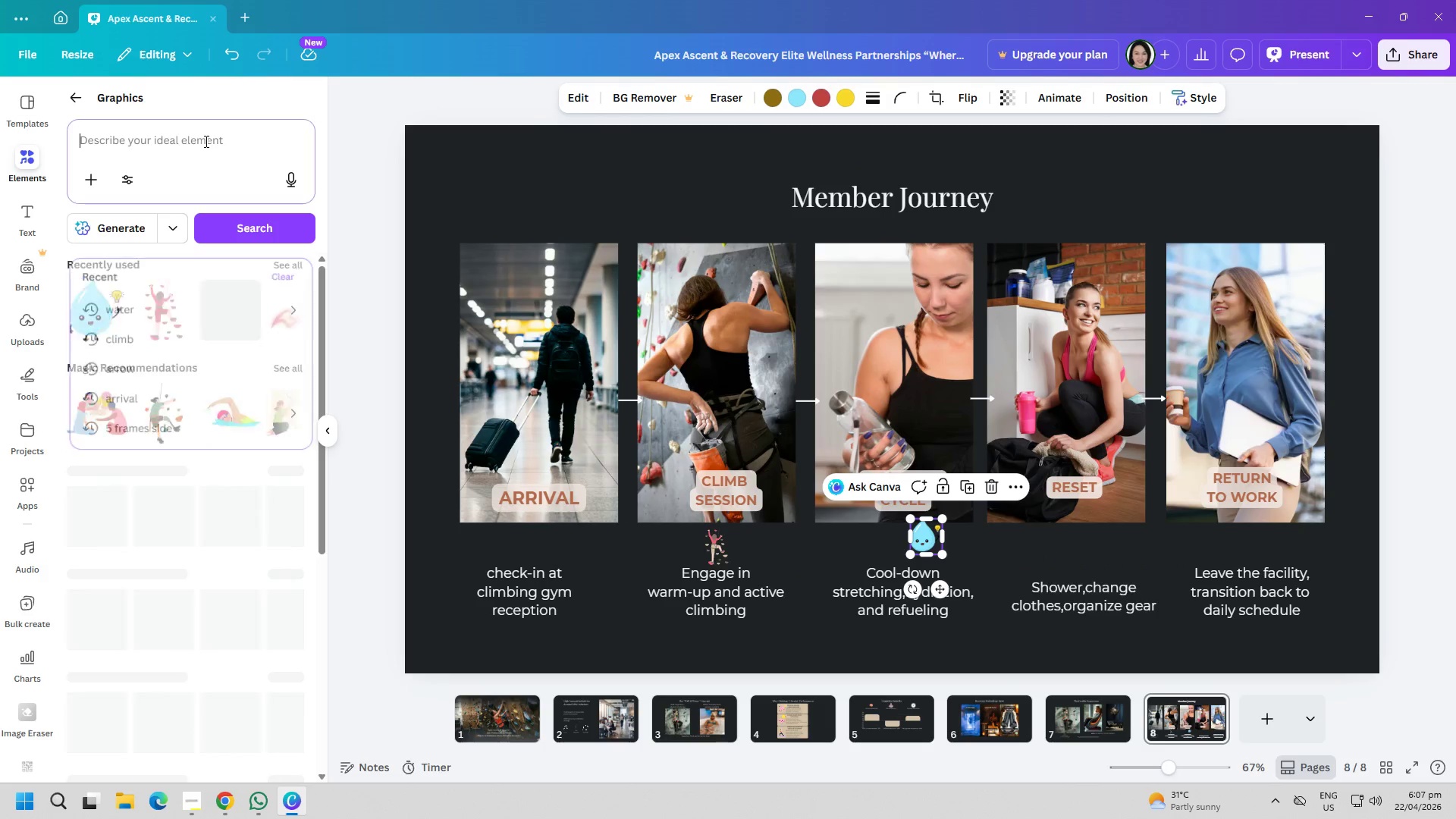 
type(streching)
 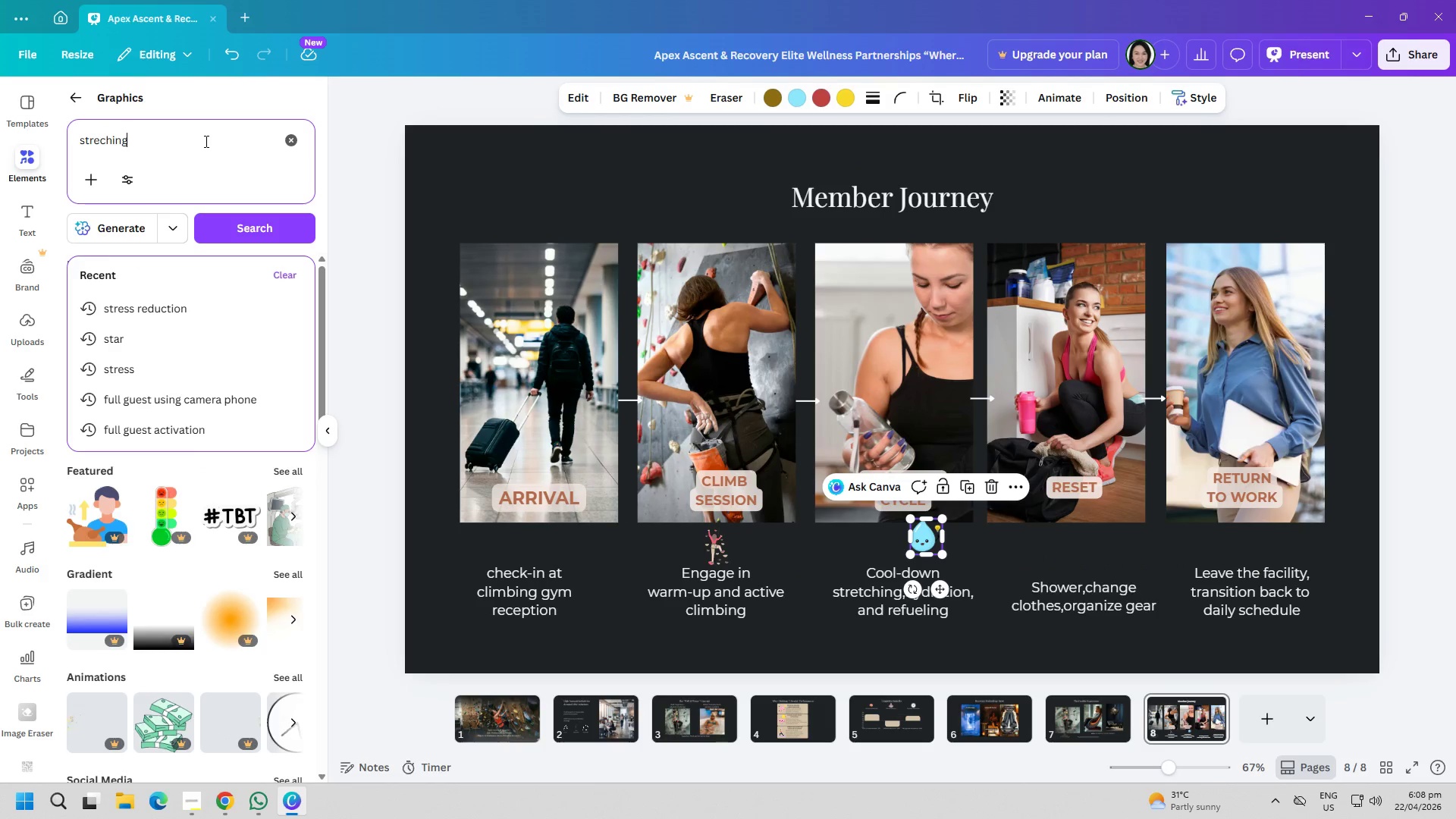 
key(Enter)
 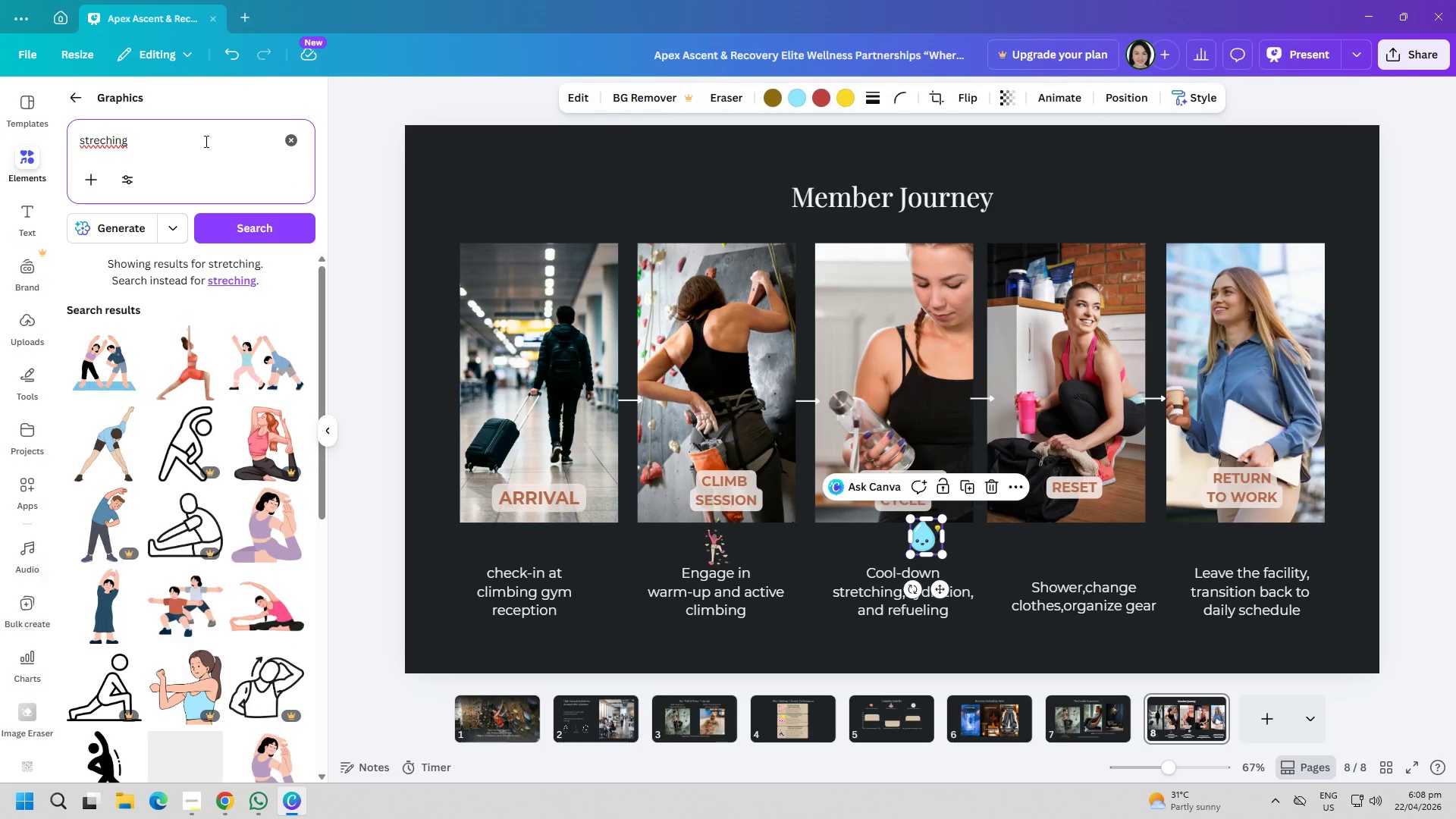 
mouse_move([212, 531])
 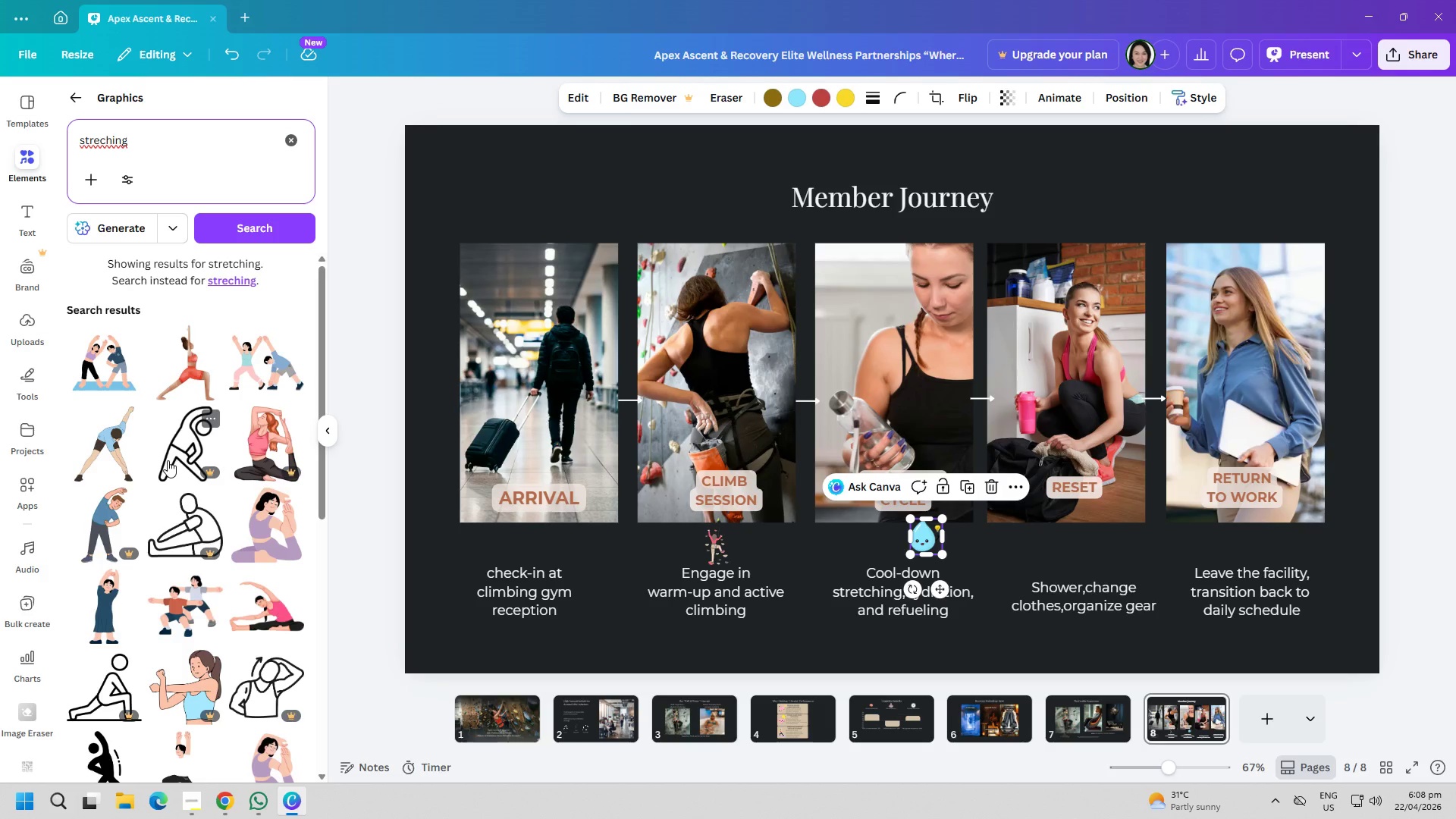 
scroll: coordinate [179, 526], scroll_direction: down, amount: 2.0
 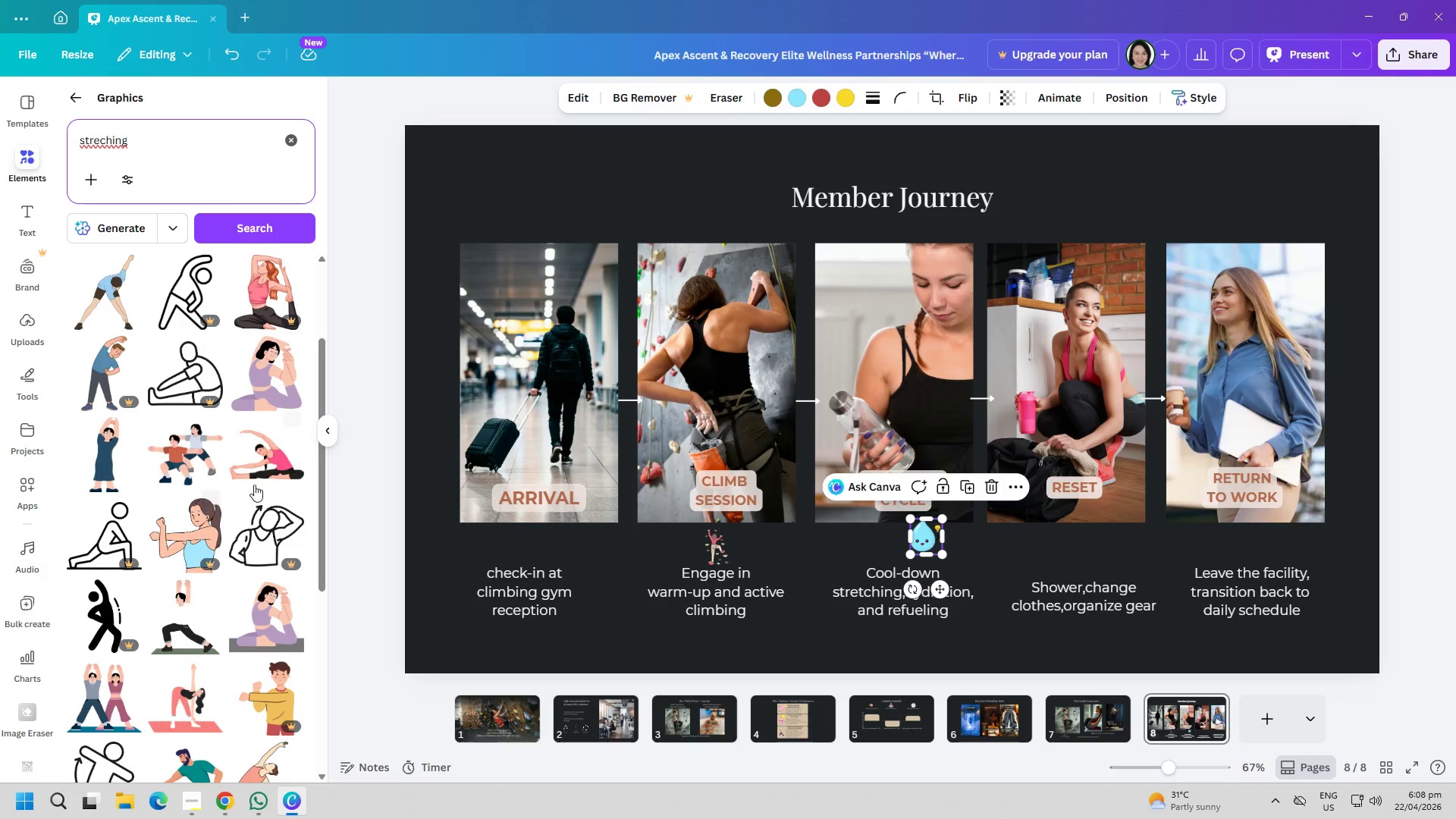 
left_click([268, 467])
 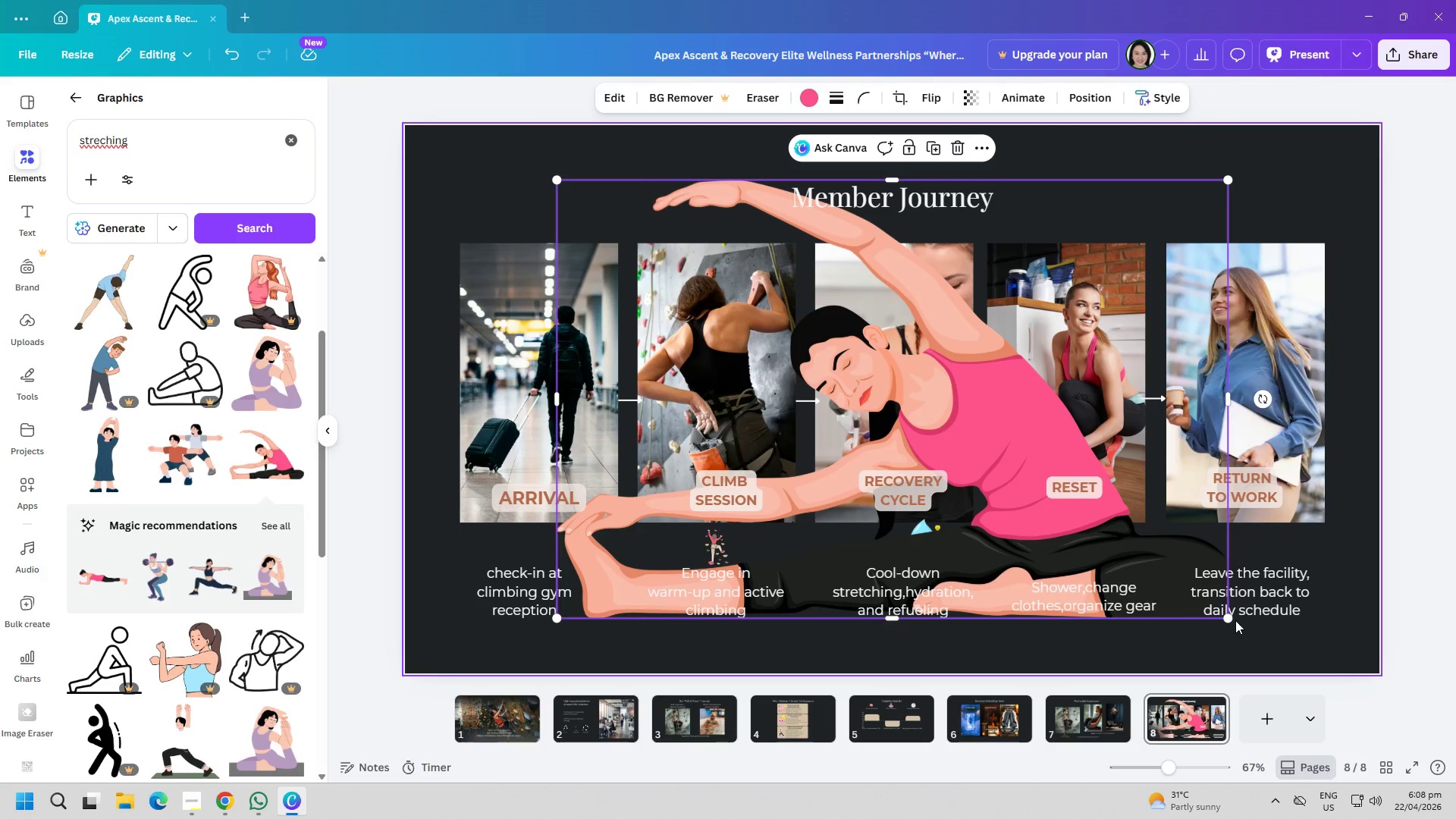 
left_click_drag(start_coordinate=[1231, 620], to_coordinate=[592, 227])
 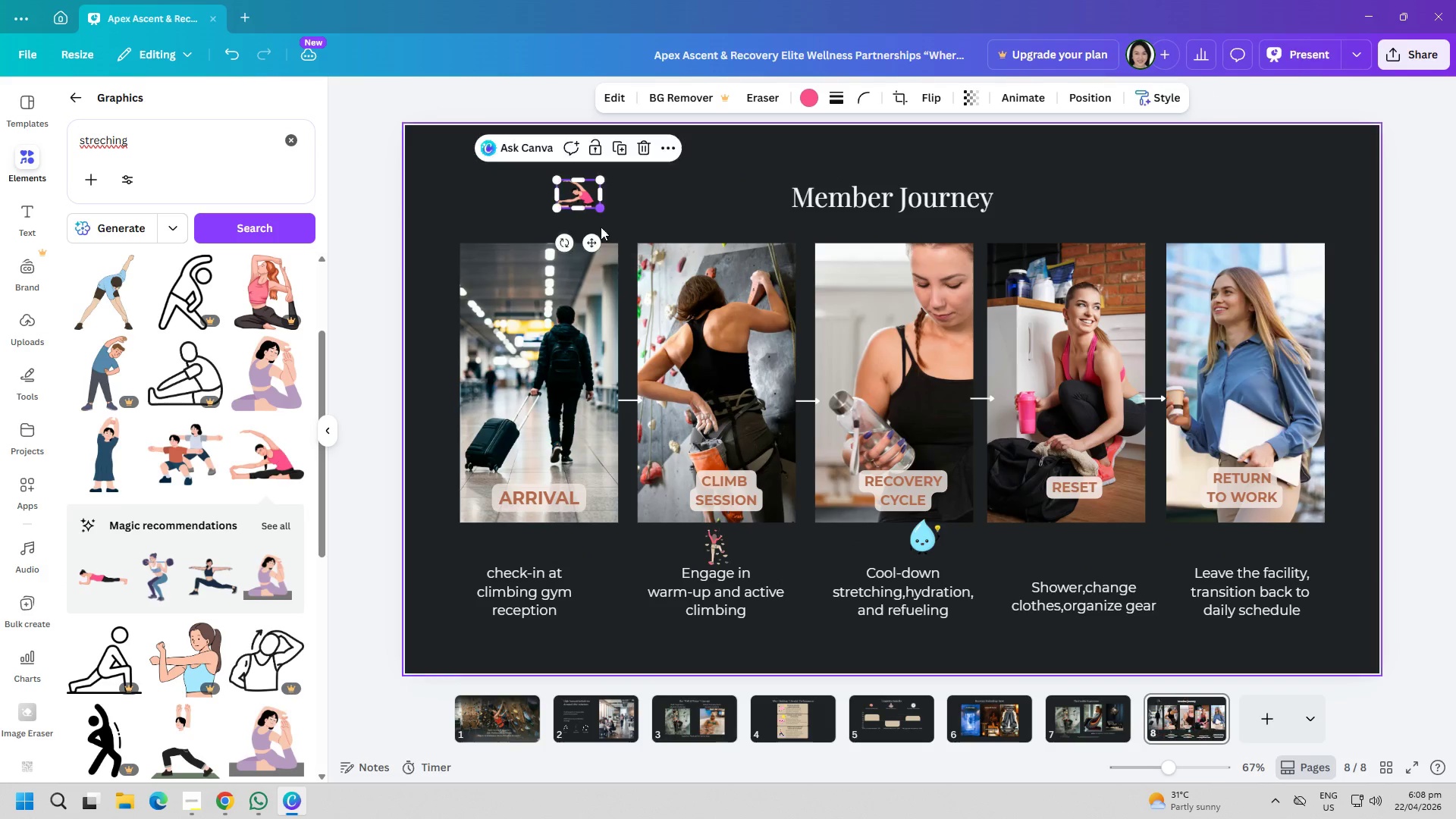 
left_click([696, 203])
 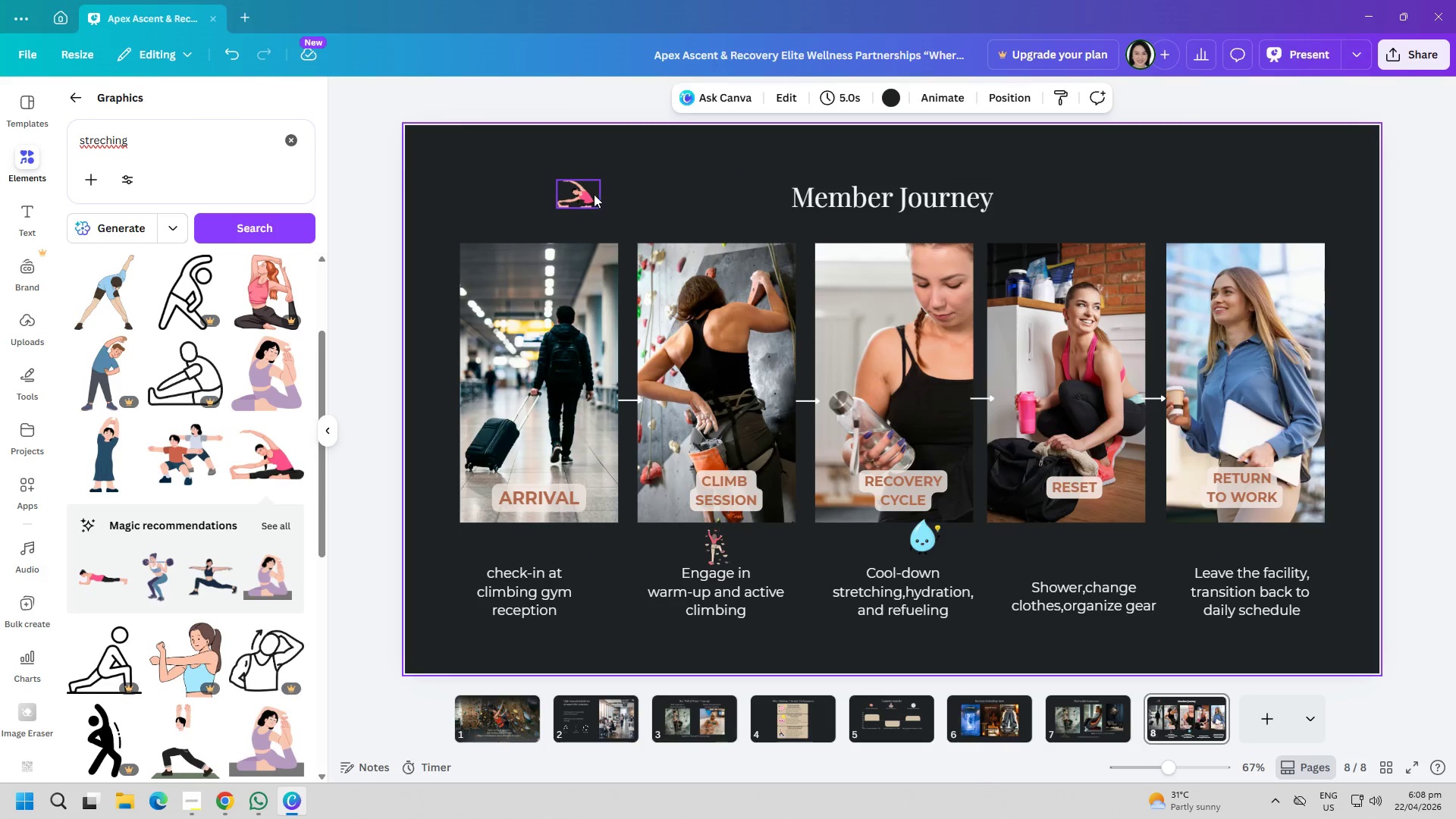 
left_click_drag(start_coordinate=[582, 193], to_coordinate=[880, 539])
 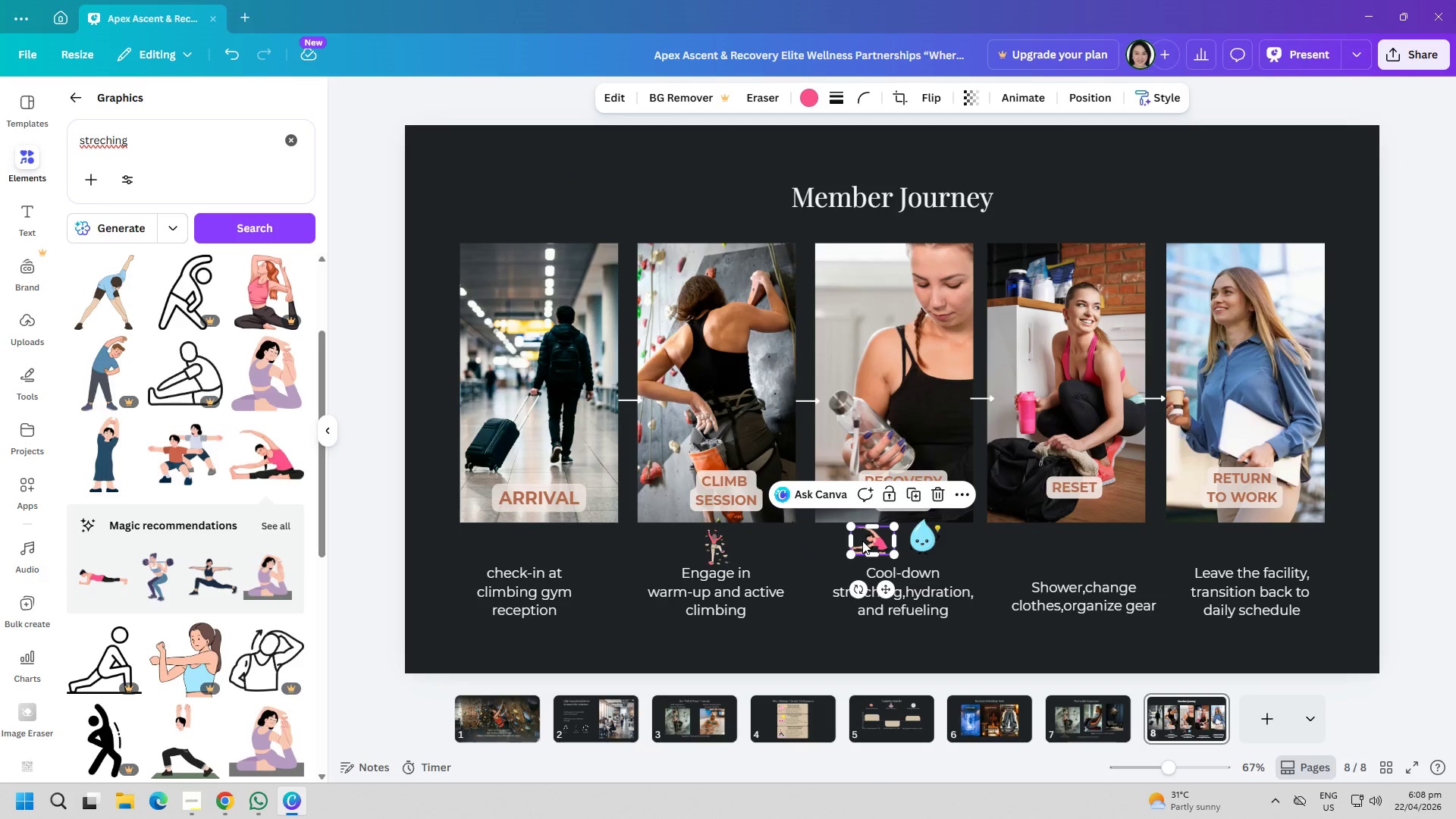 
left_click_drag(start_coordinate=[864, 541], to_coordinate=[870, 542])
 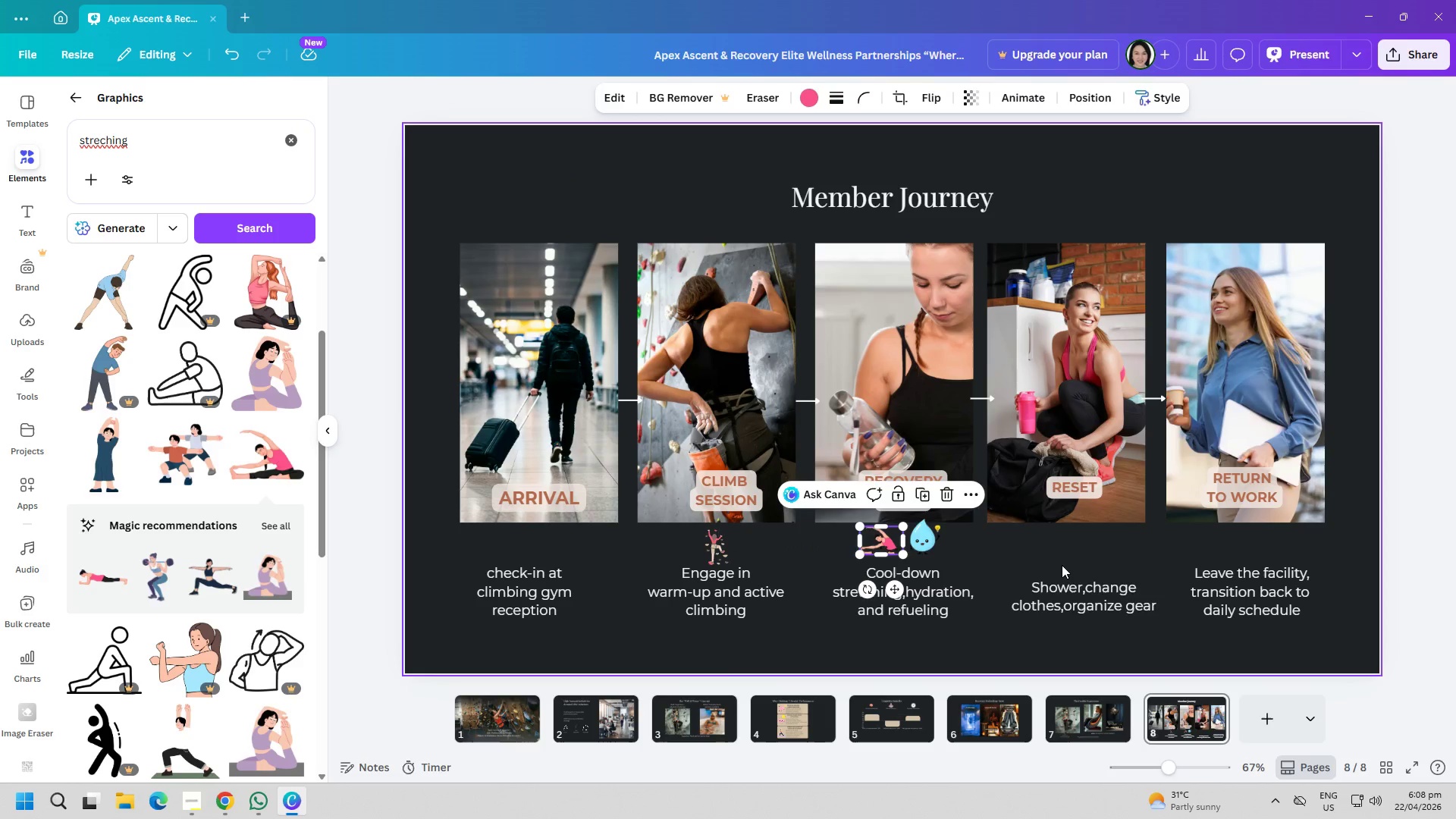 
left_click_drag(start_coordinate=[1066, 565], to_coordinate=[1058, 563])
 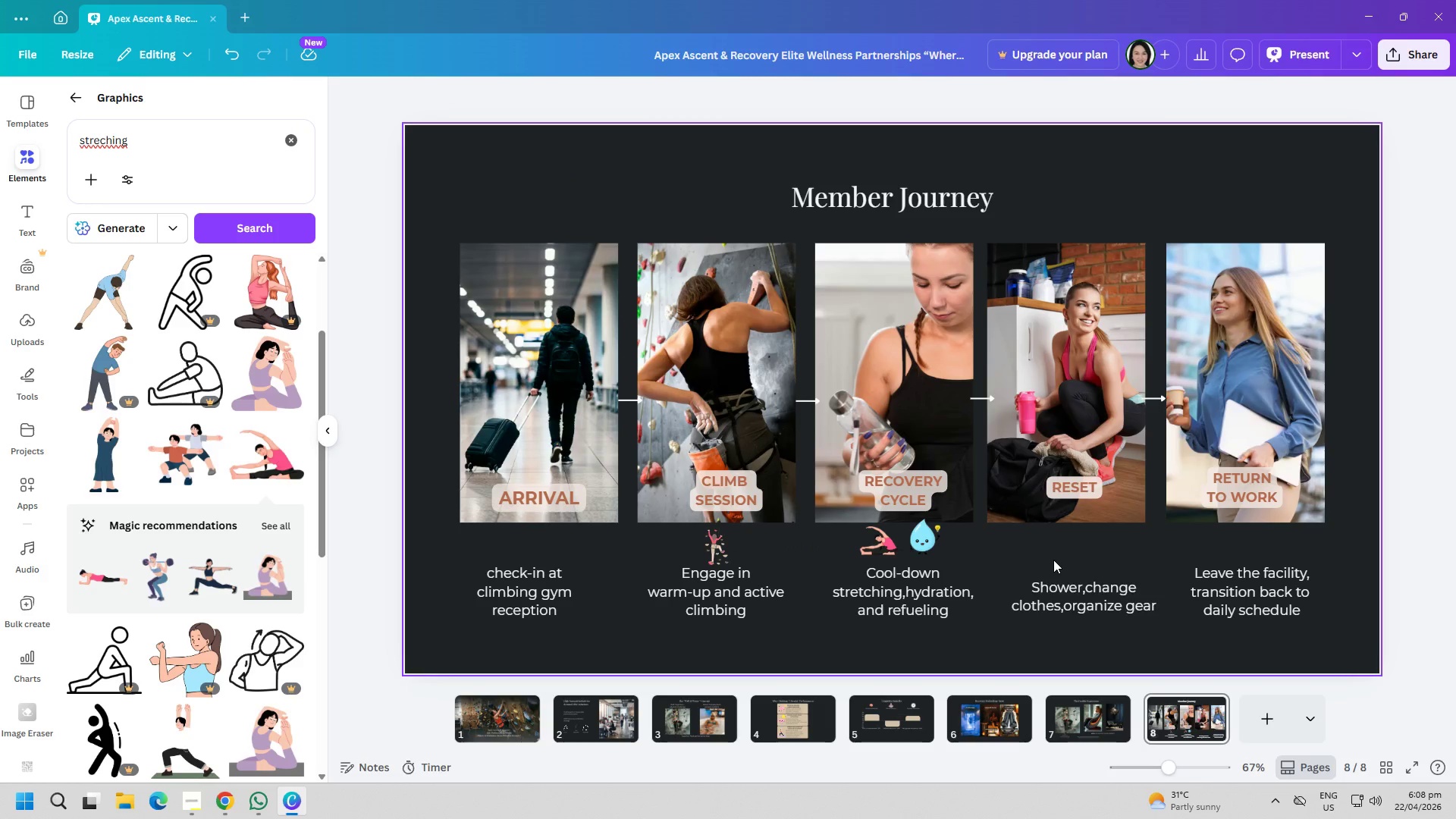 
wait(7.47)
 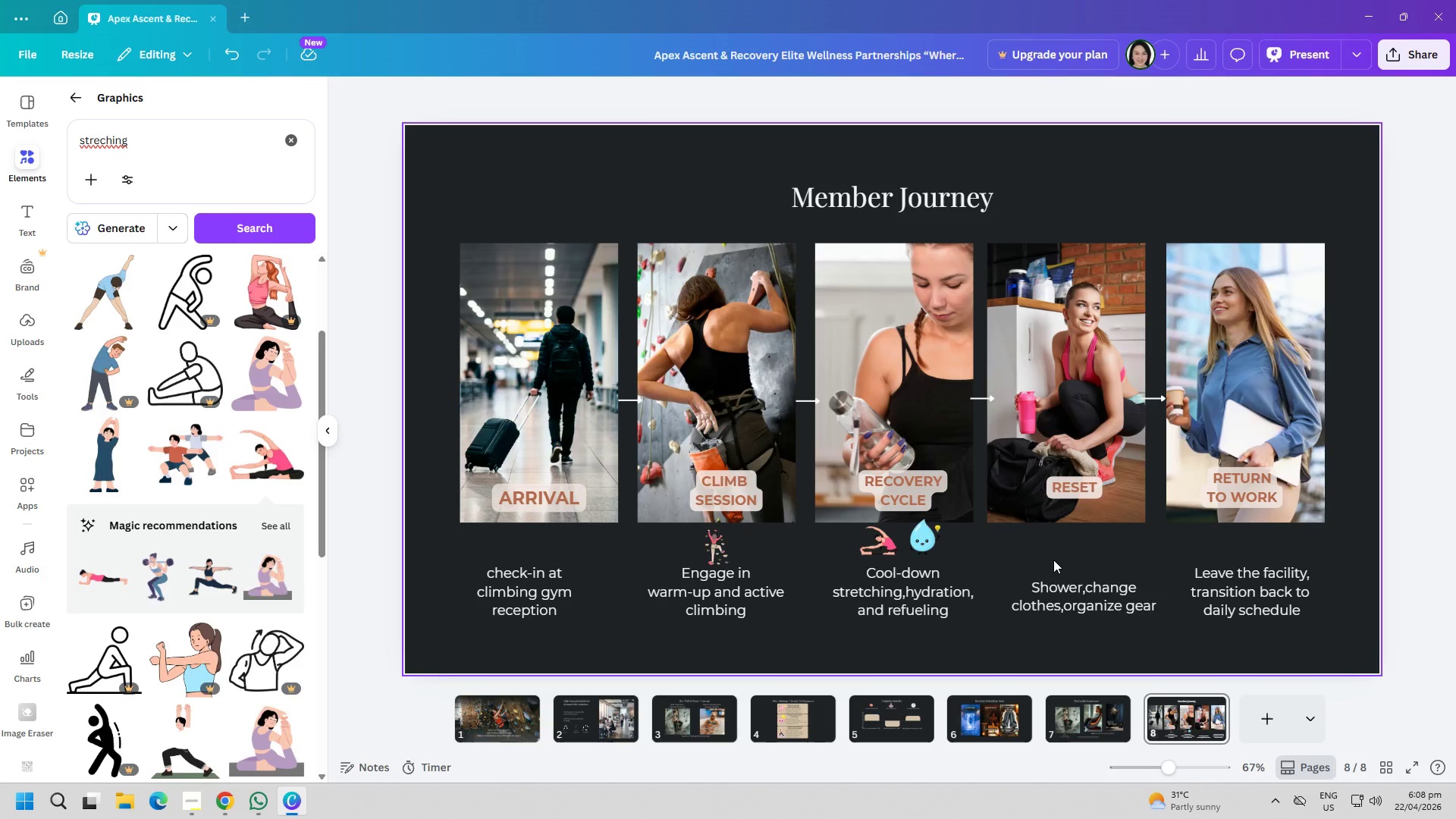 
double_click([243, 144])
 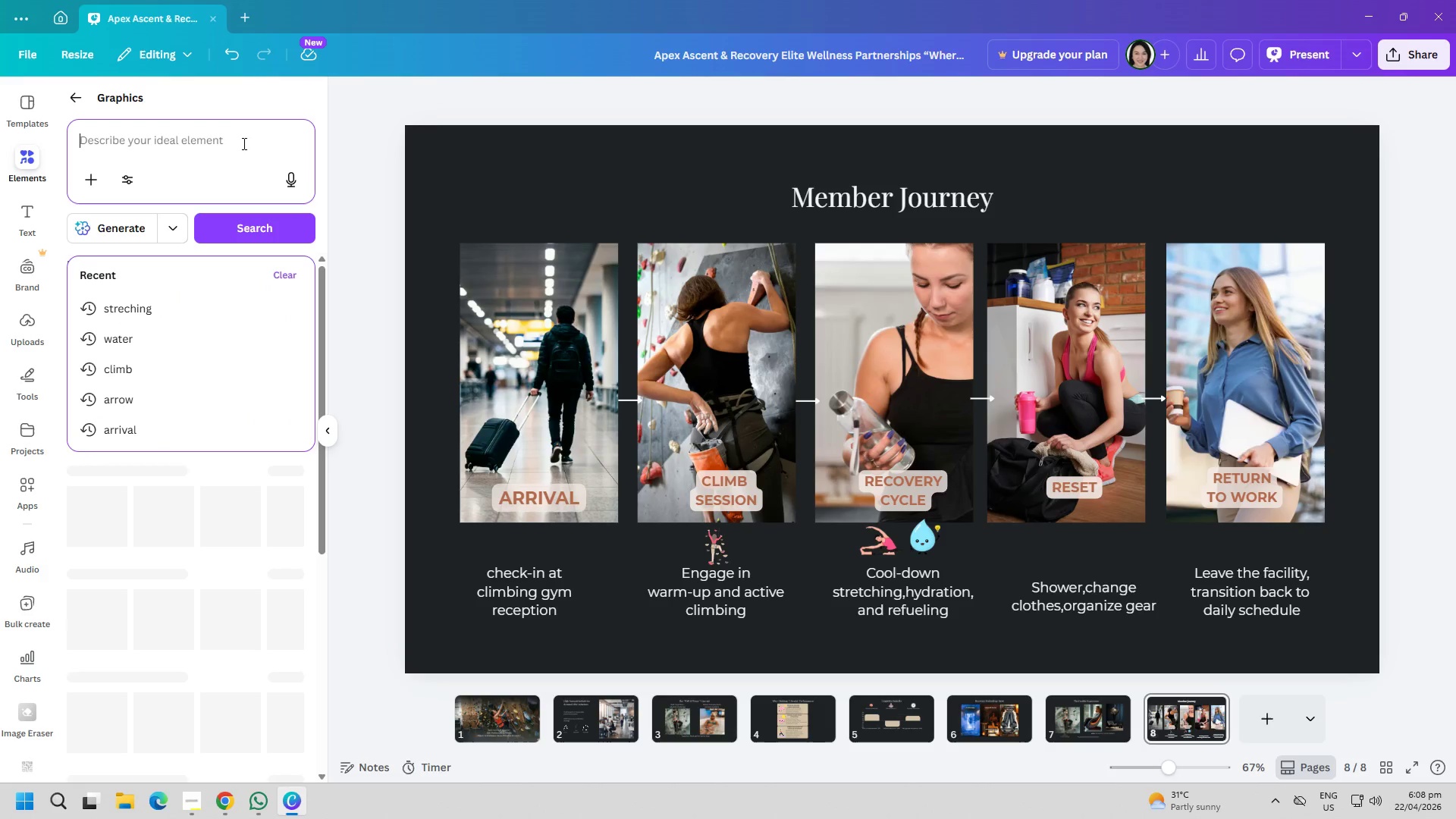 
type(arrival)
 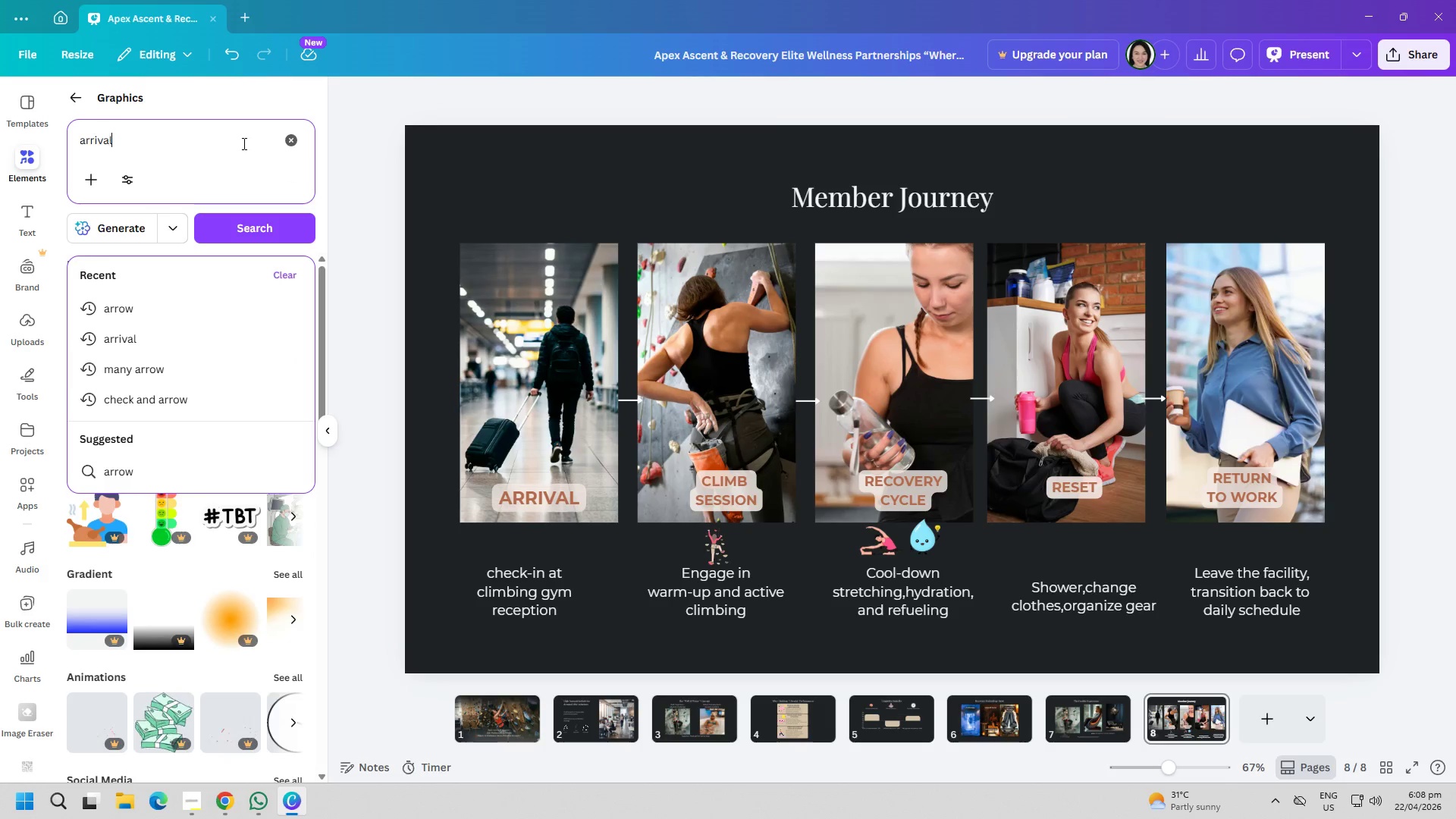 
key(Enter)
 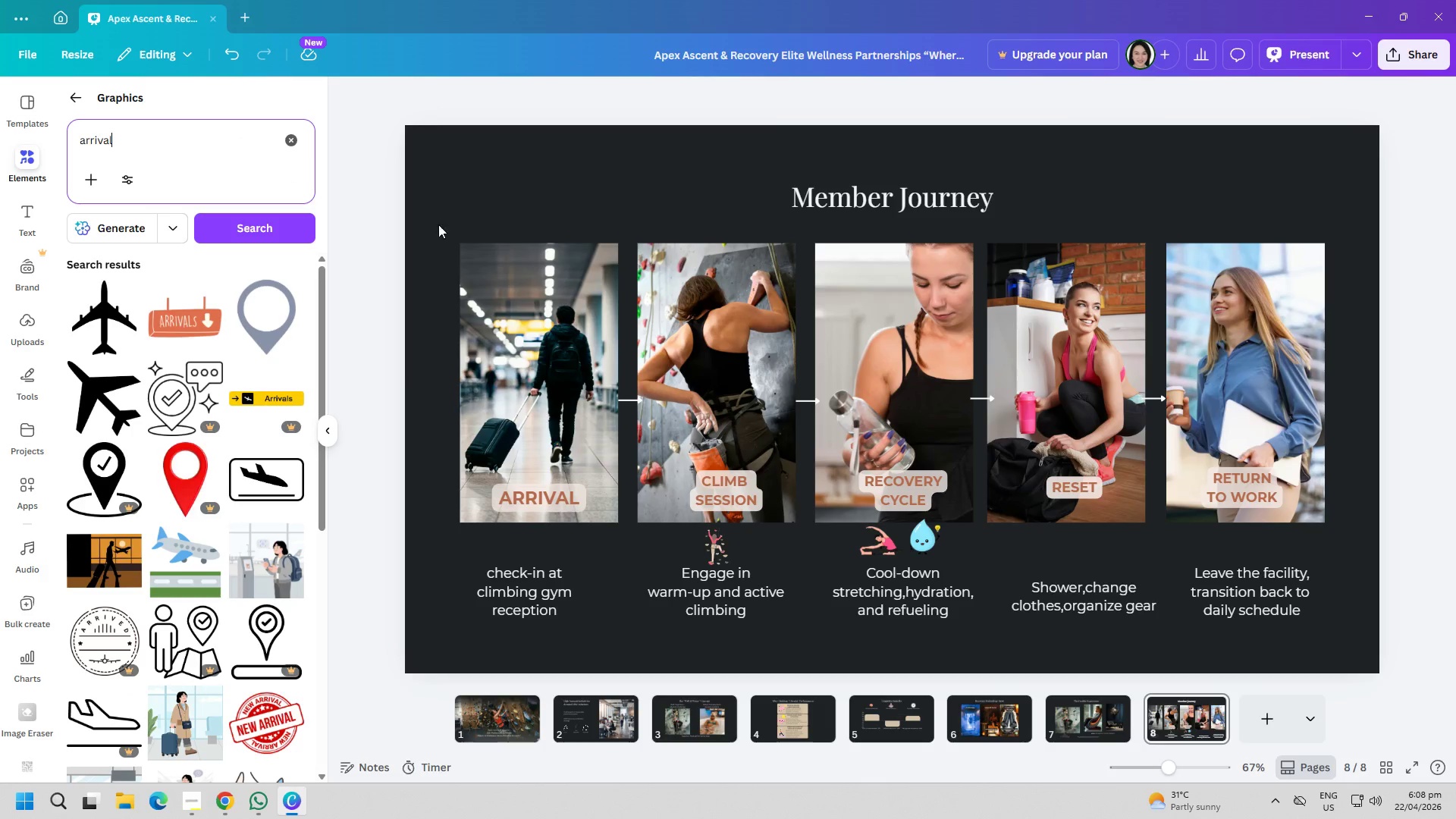 
scroll: coordinate [207, 594], scroll_direction: down, amount: 15.0
 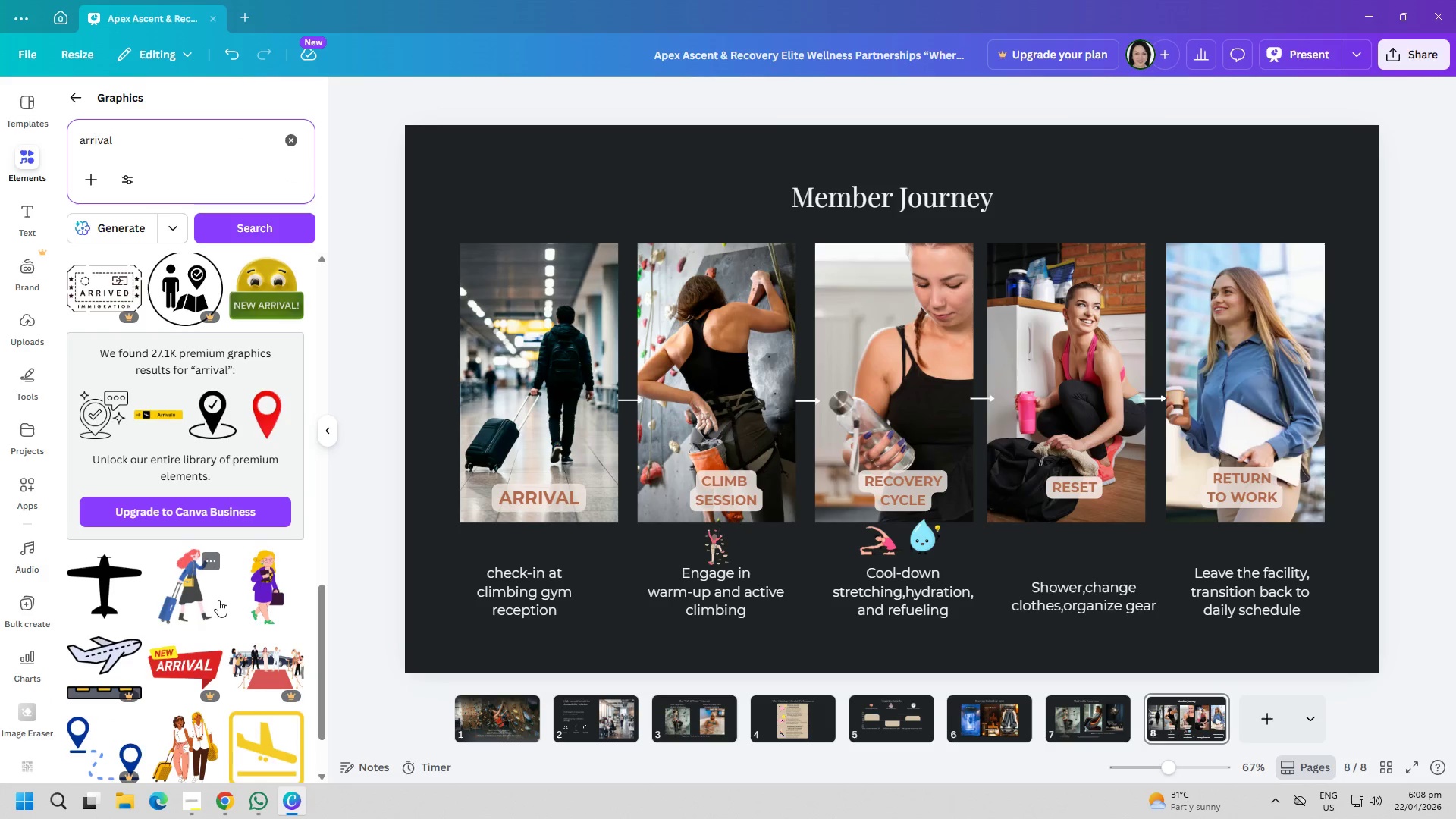 
scroll: coordinate [168, 676], scroll_direction: down, amount: 9.0
 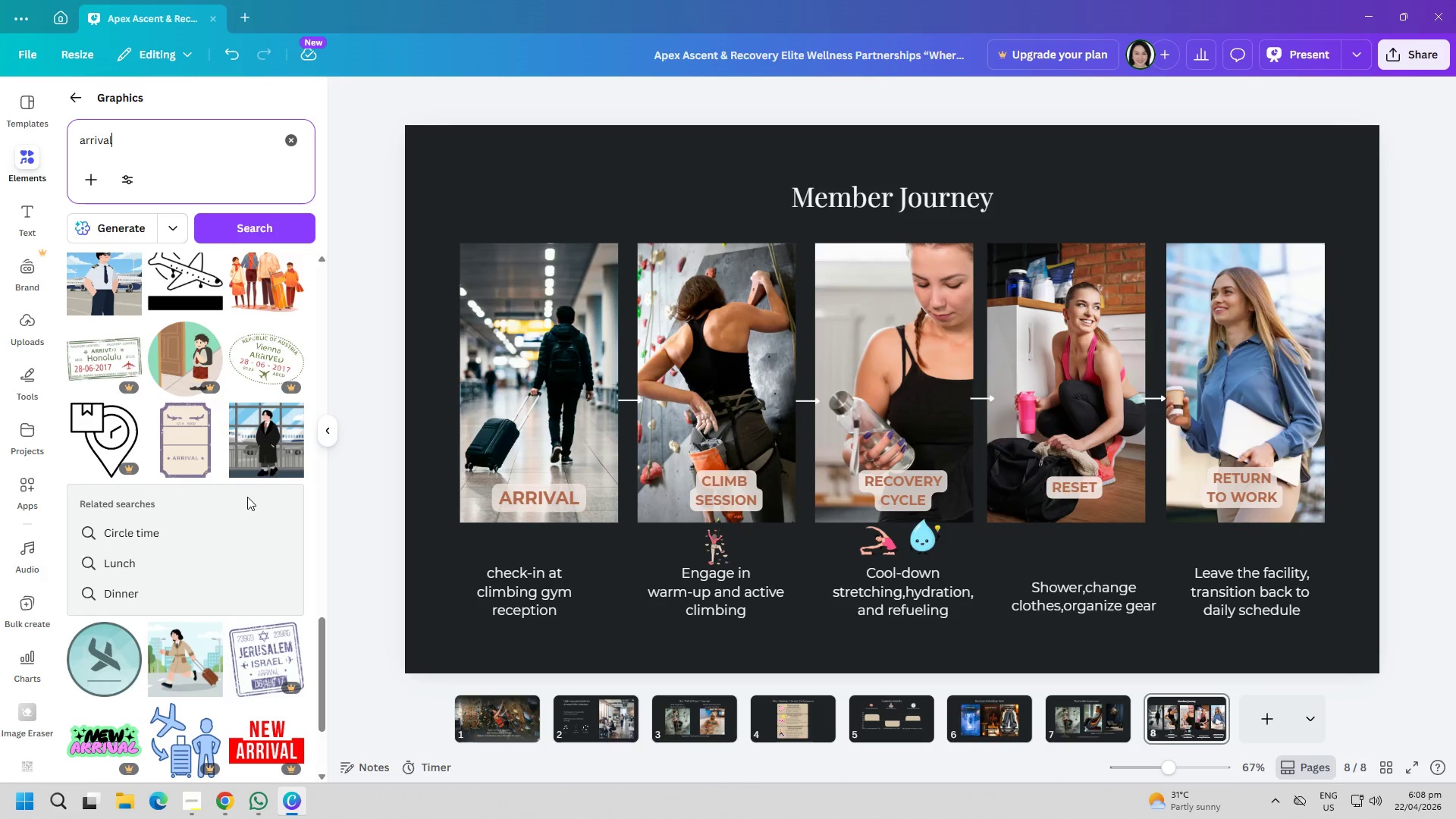 
left_click([268, 464])
 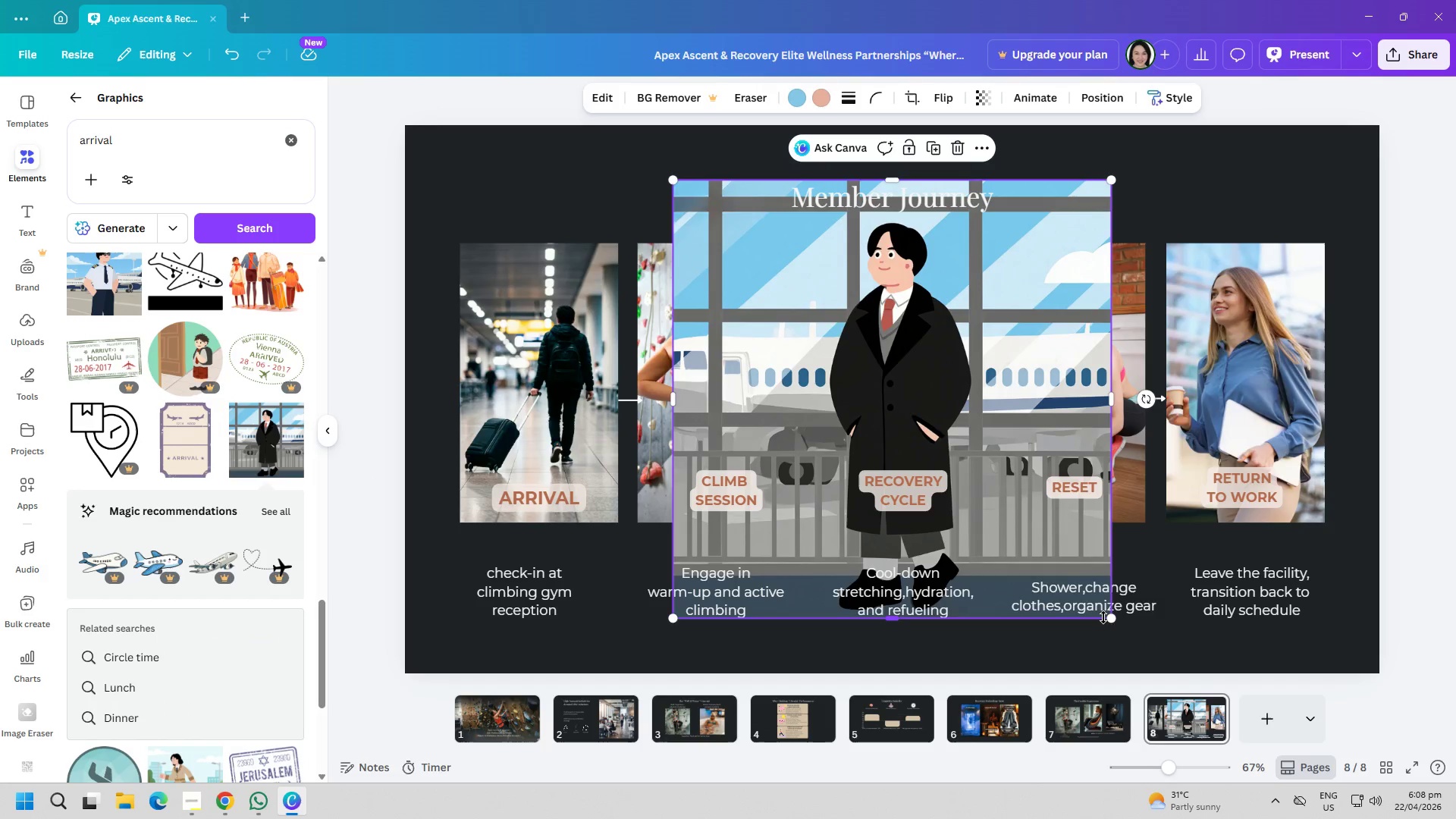 
left_click_drag(start_coordinate=[1110, 617], to_coordinate=[645, 251])
 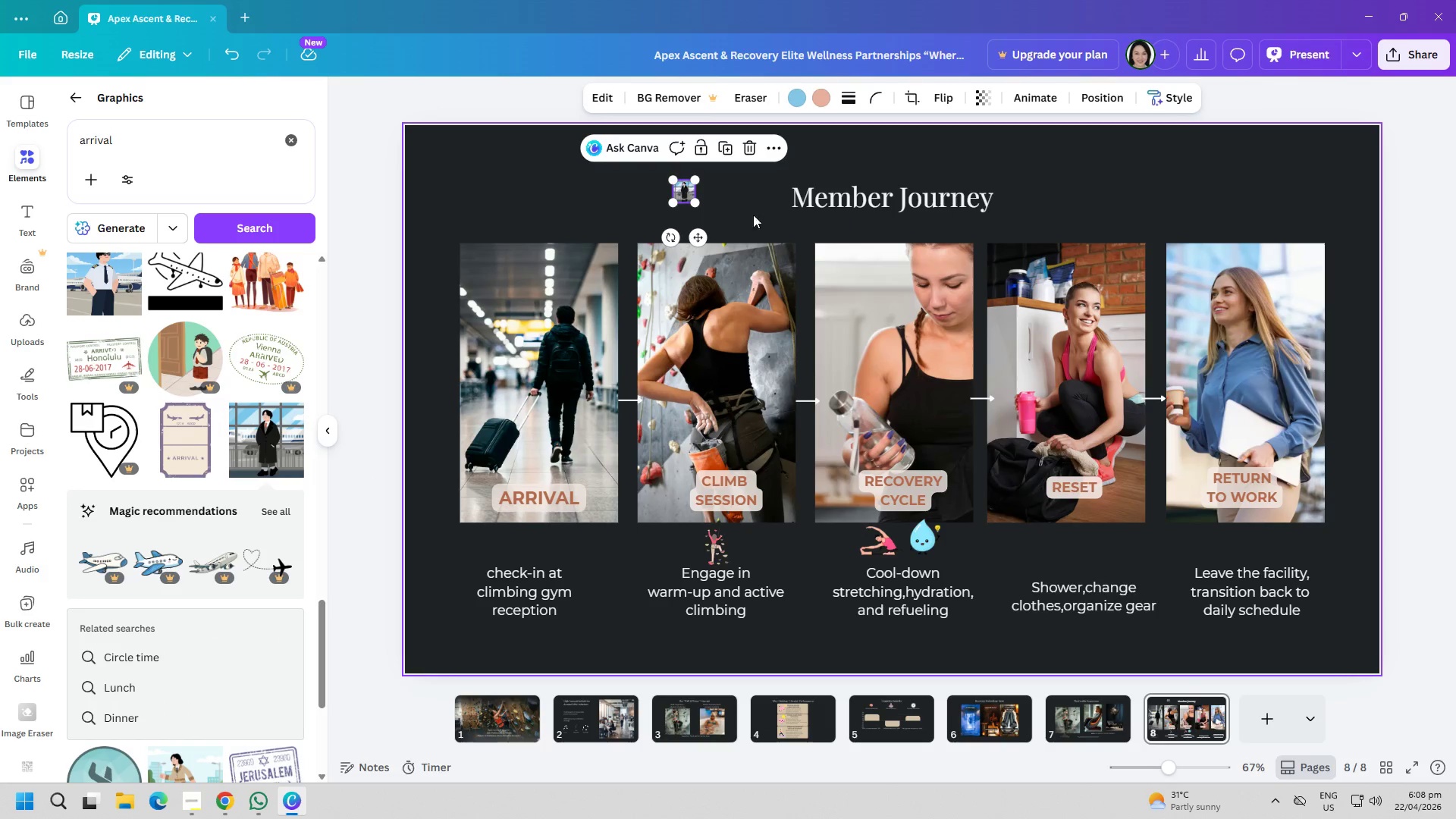 
left_click([737, 210])
 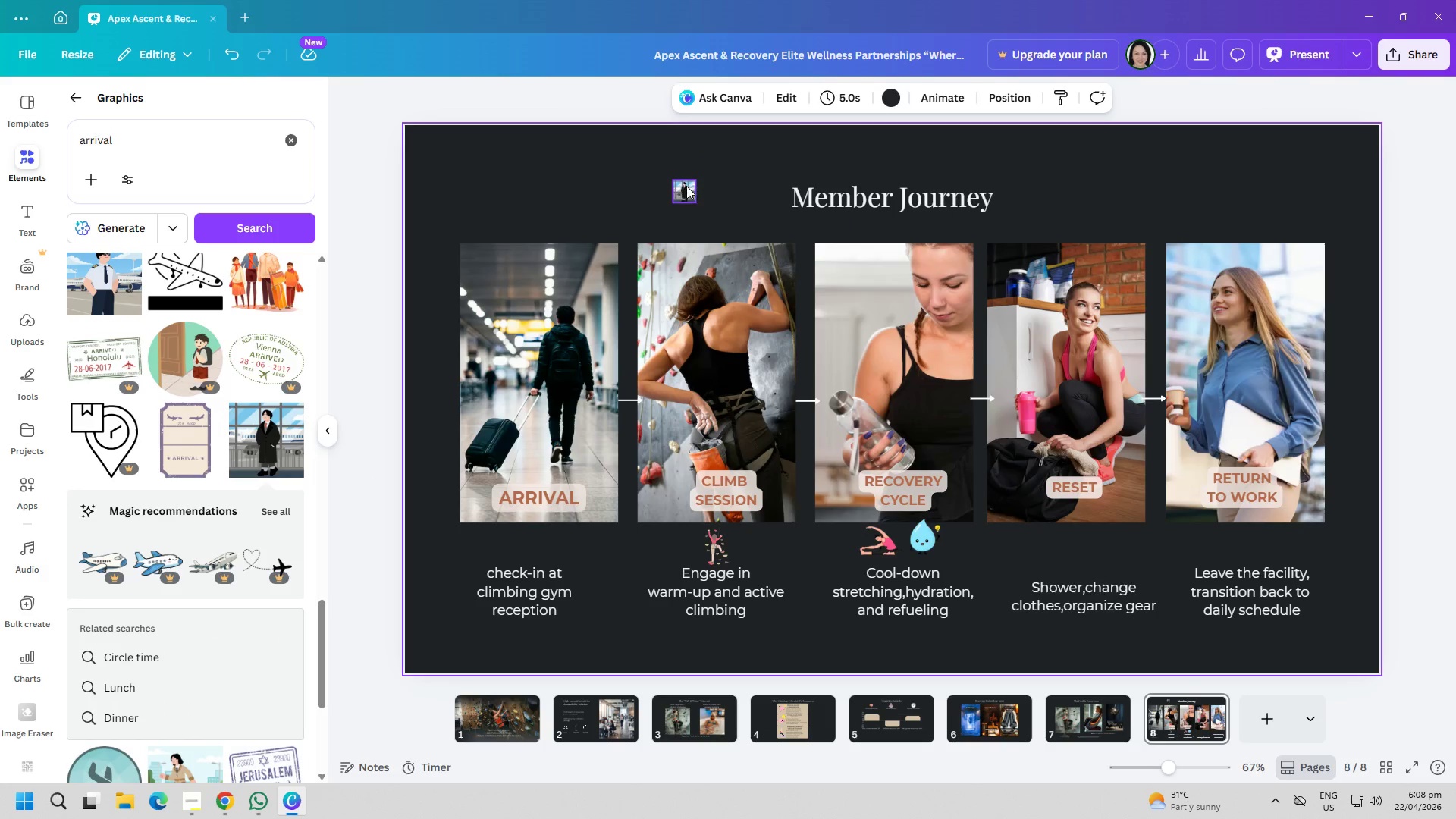 
left_click_drag(start_coordinate=[686, 186], to_coordinate=[528, 537])
 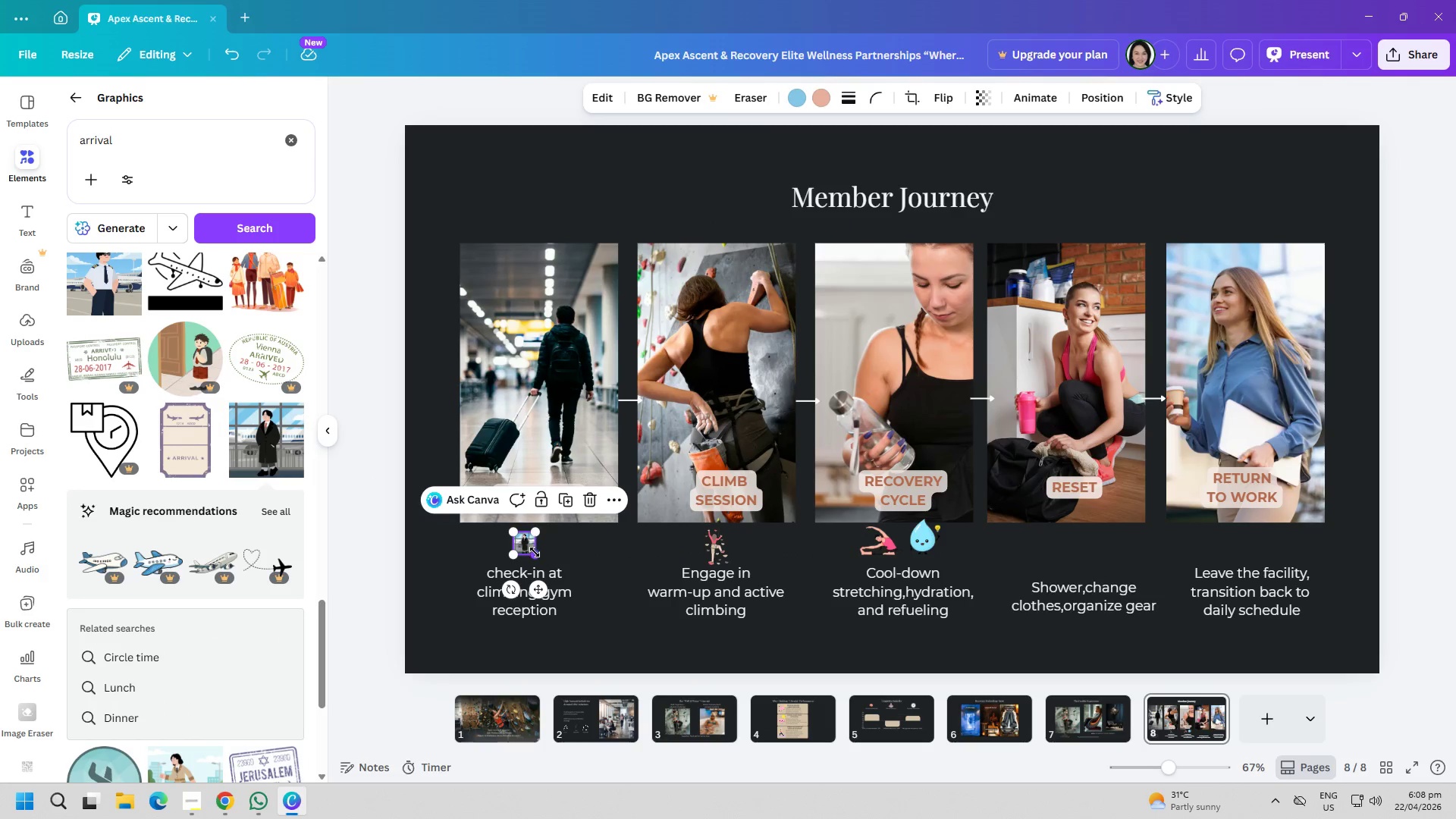 
left_click_drag(start_coordinate=[531, 556], to_coordinate=[541, 563])
 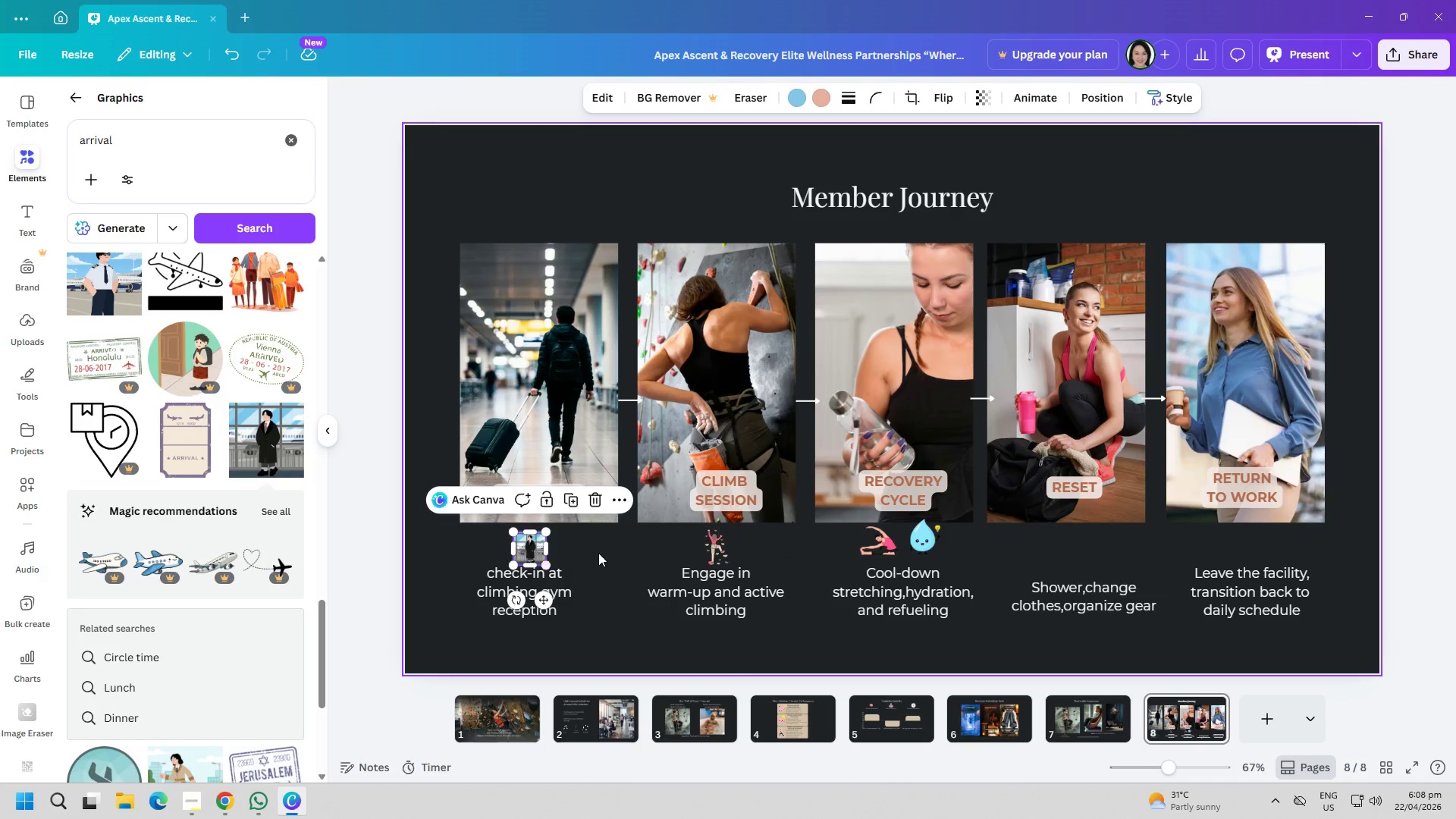 
left_click([598, 553])
 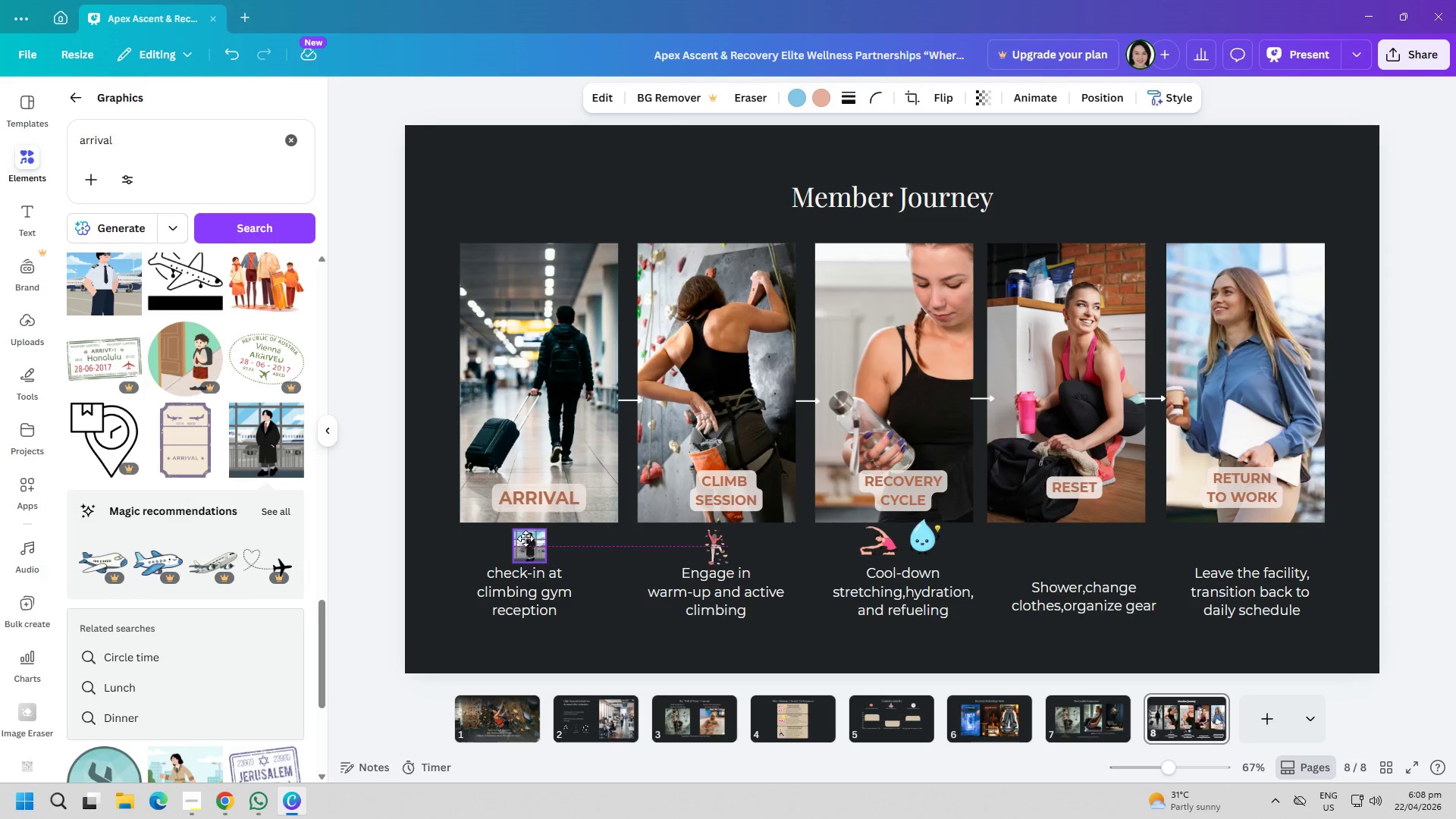 
left_click([623, 560])
 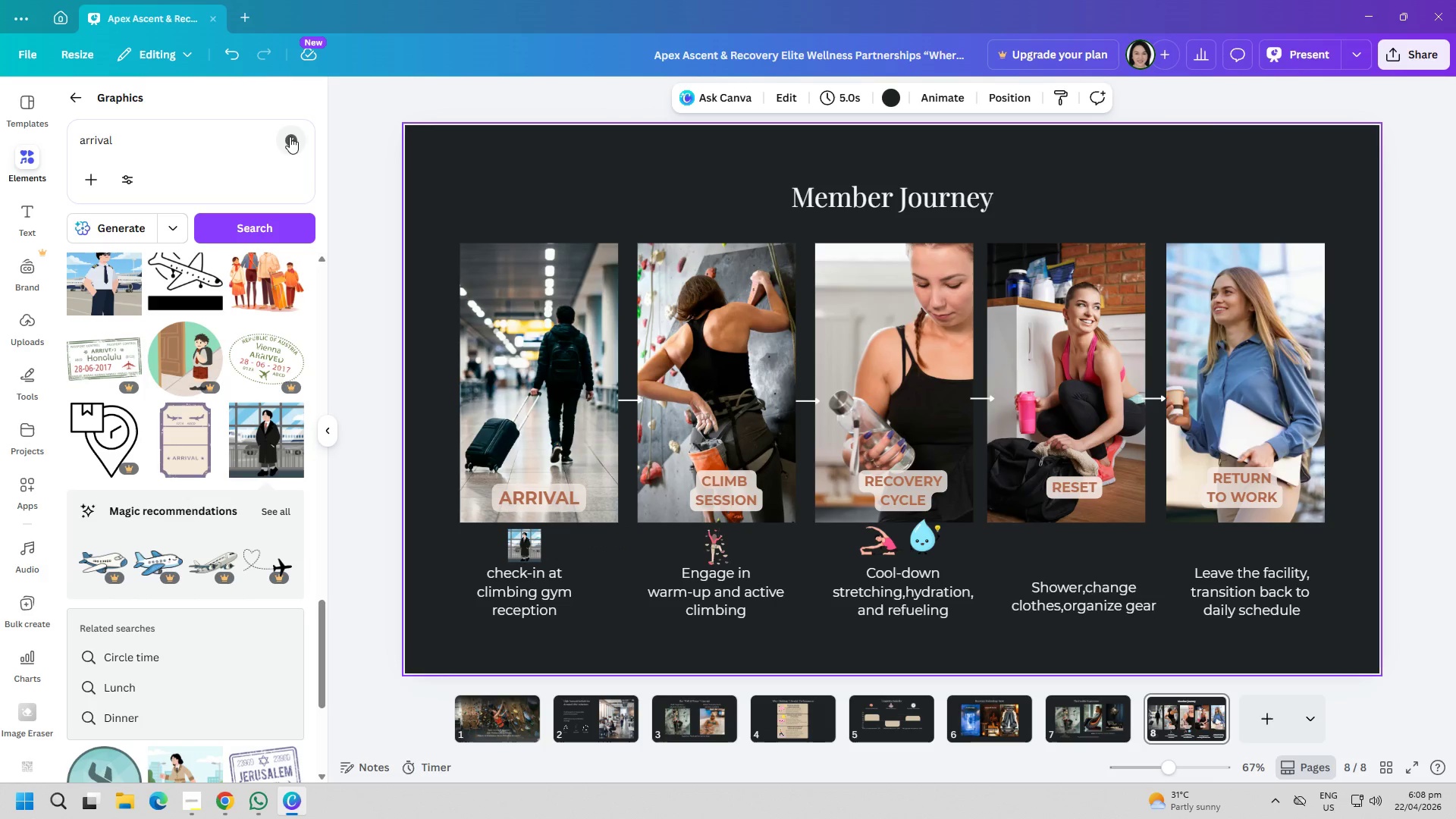 
double_click([225, 142])
 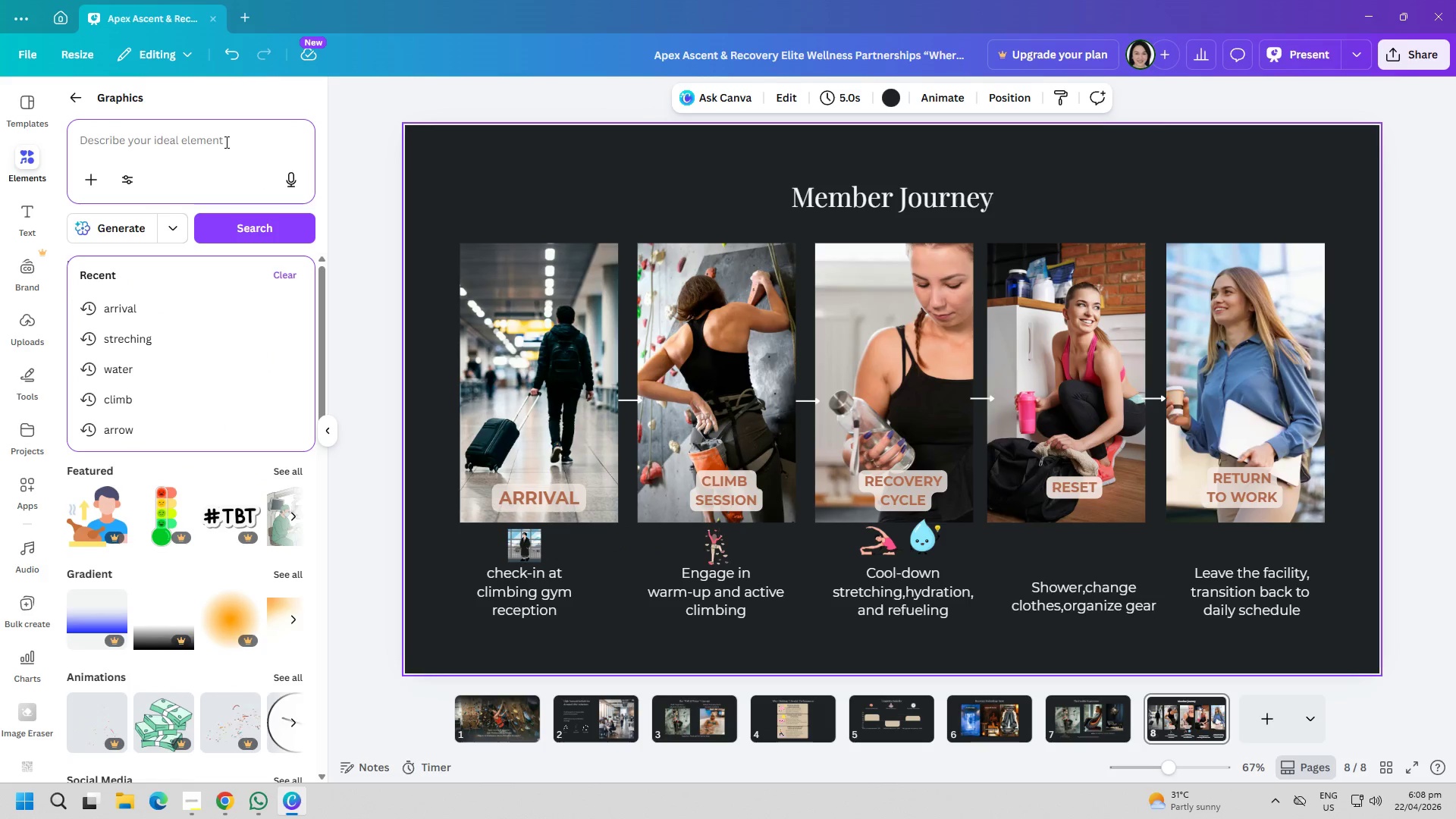 
type(locker)
 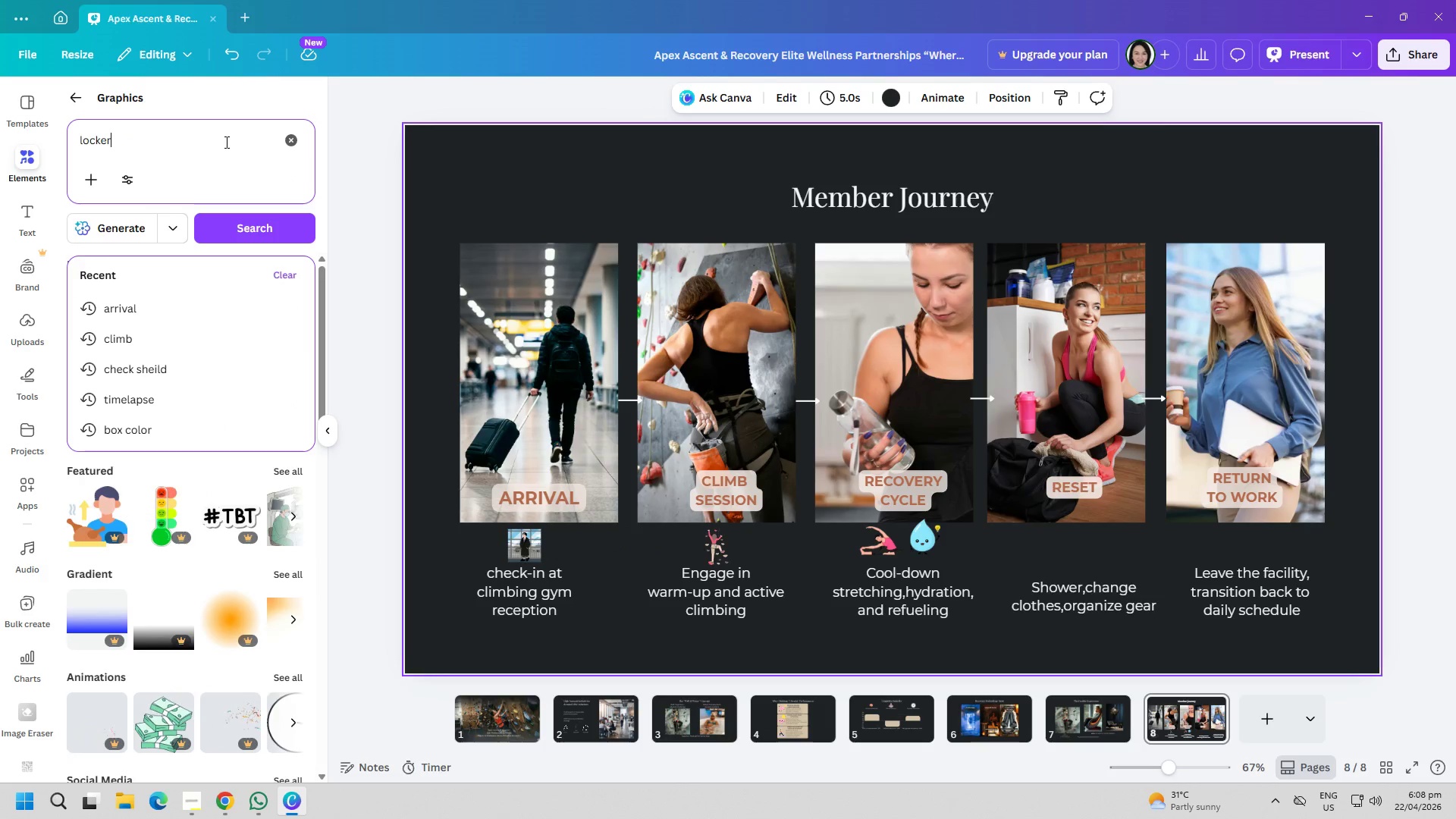 
key(Enter)
 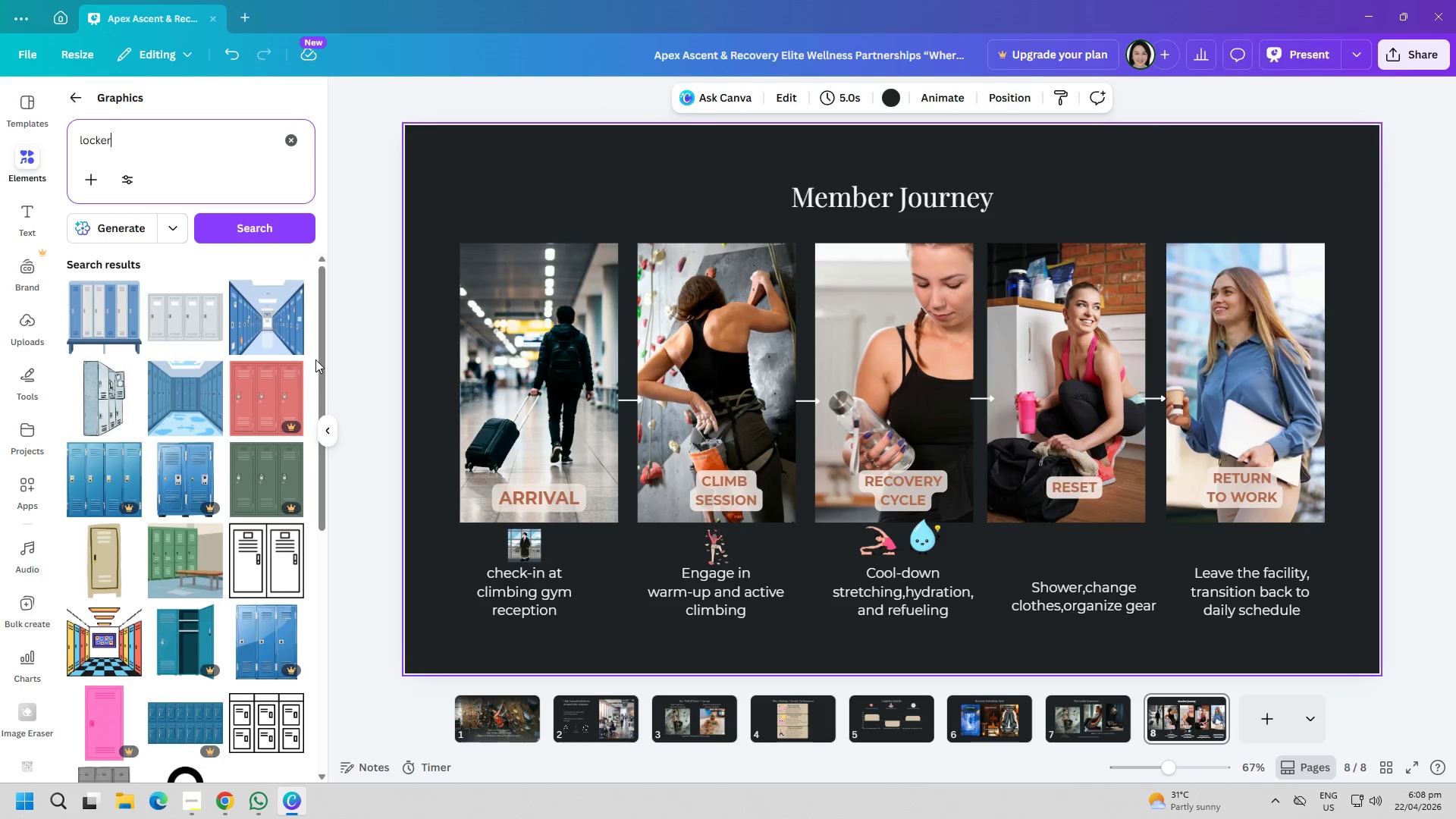 
left_click([180, 326])
 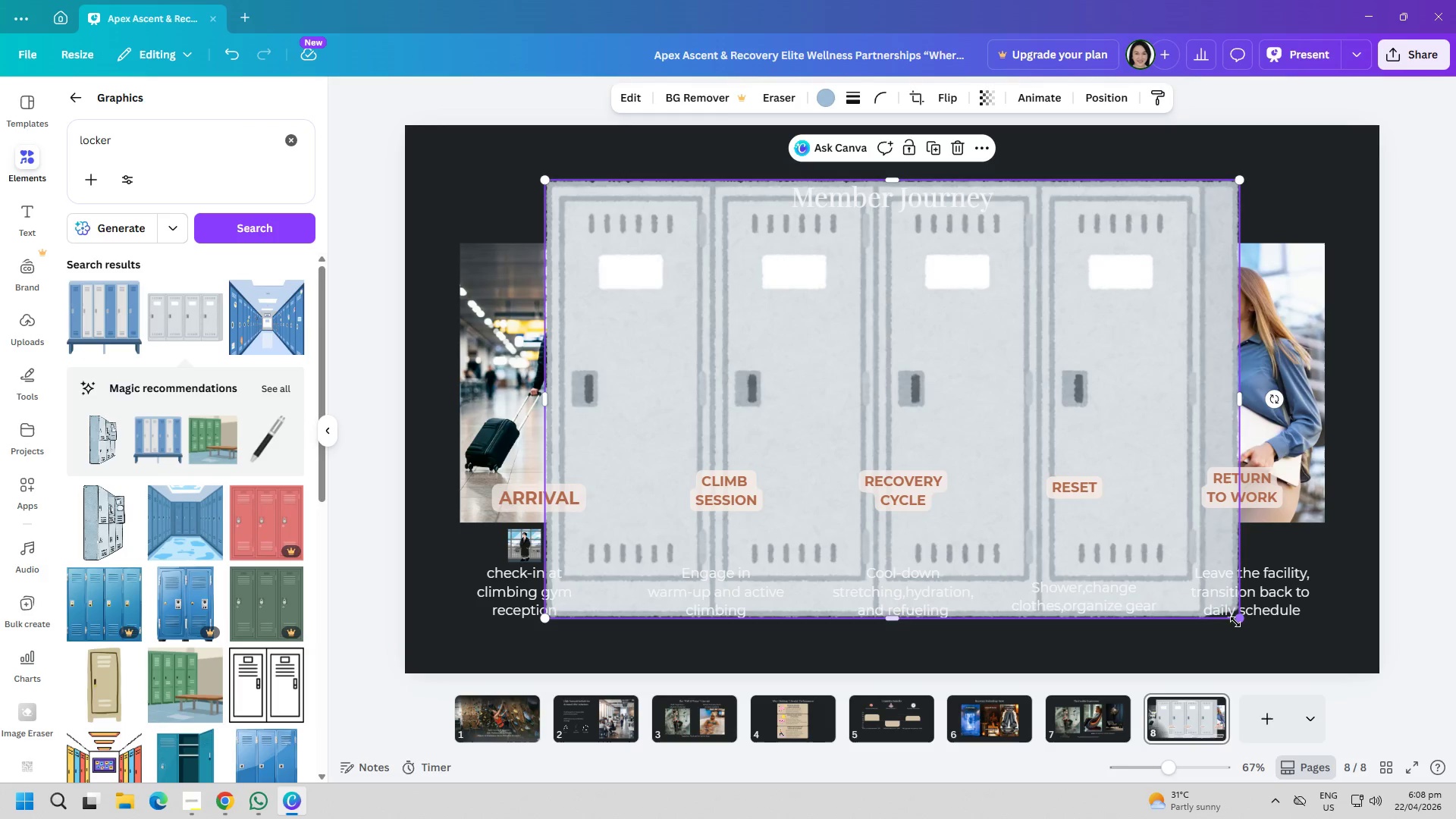 
left_click_drag(start_coordinate=[1238, 622], to_coordinate=[592, 215])
 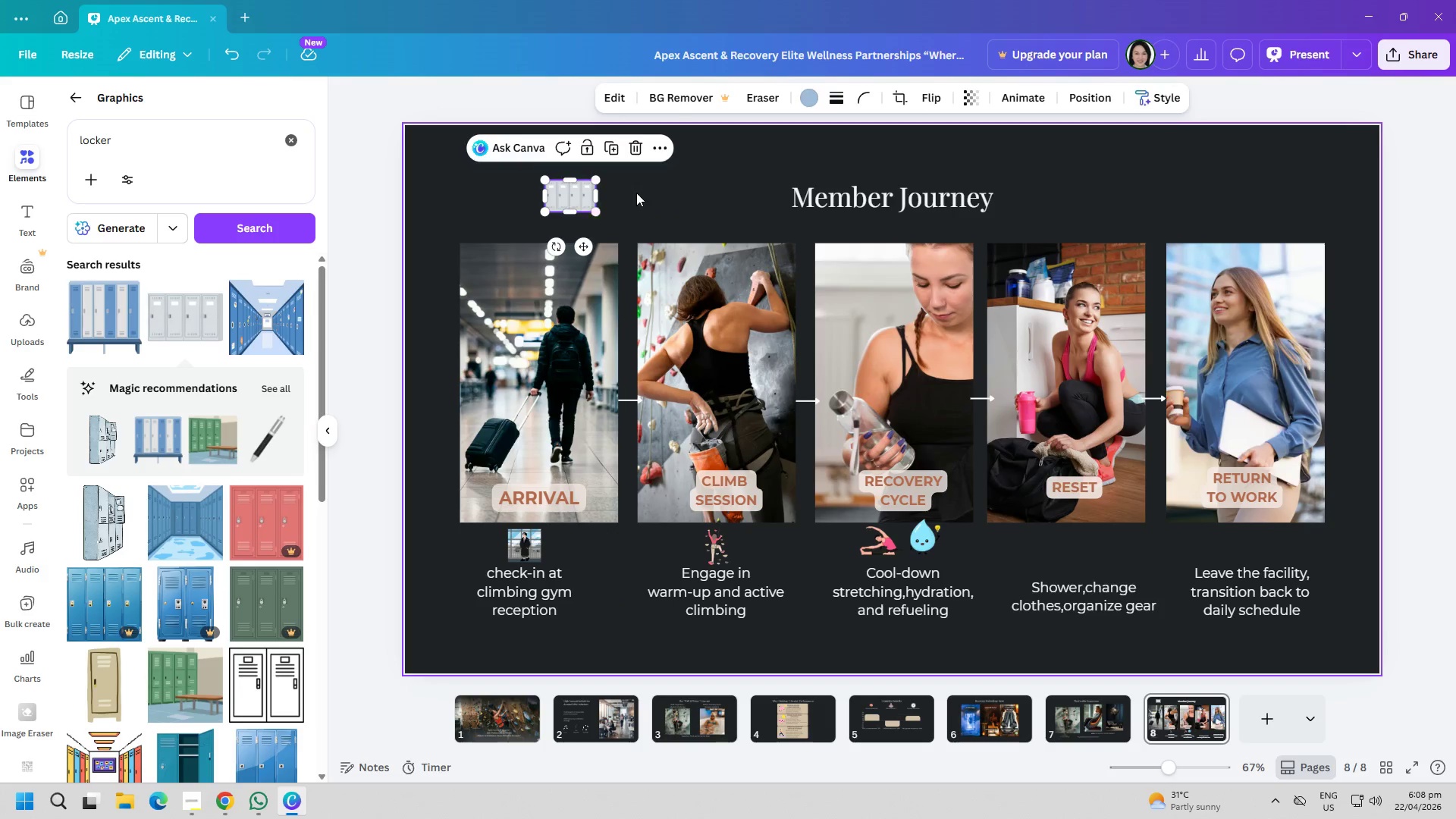 
left_click([636, 193])
 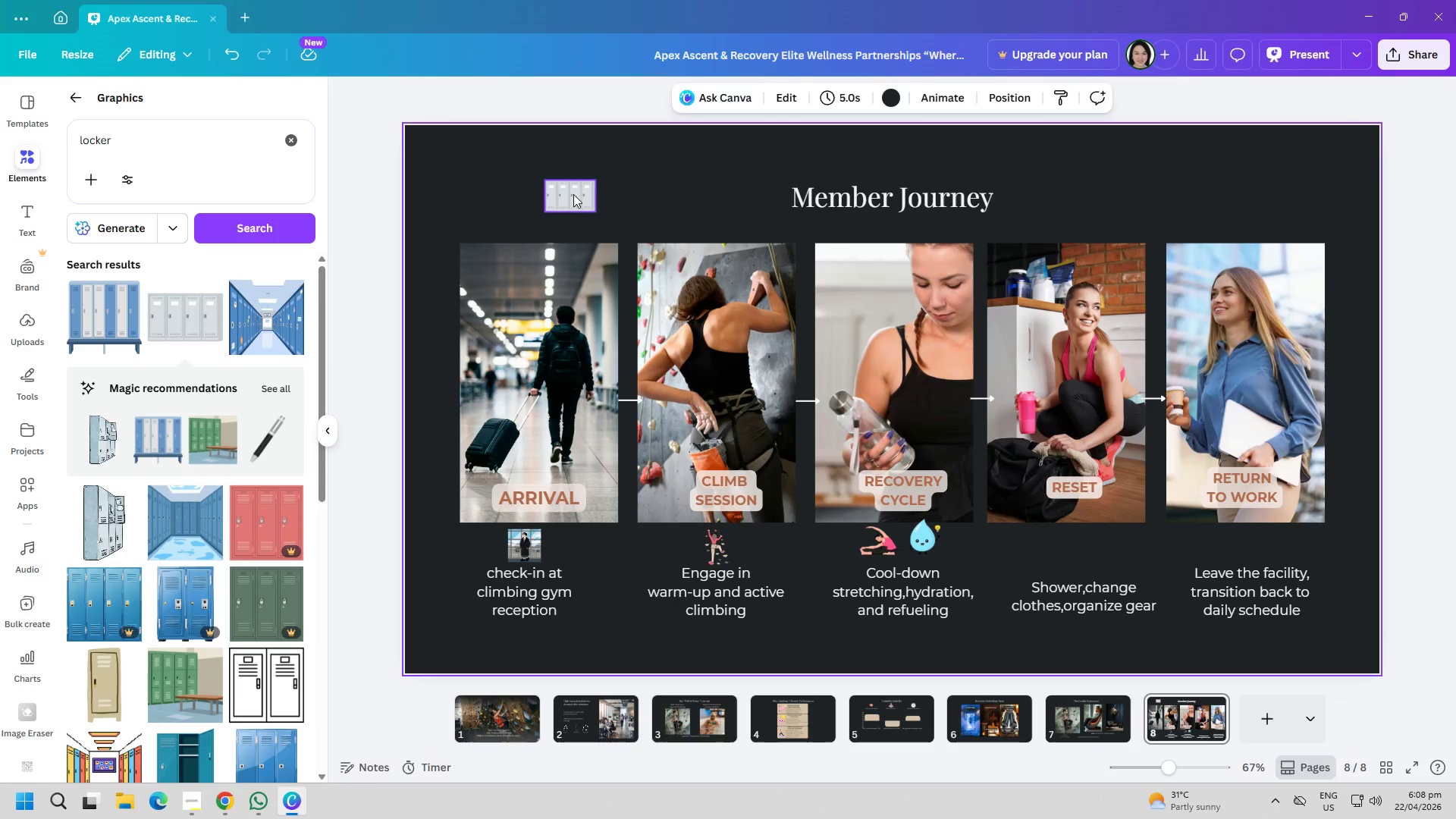 
left_click_drag(start_coordinate=[573, 194], to_coordinate=[1047, 546])
 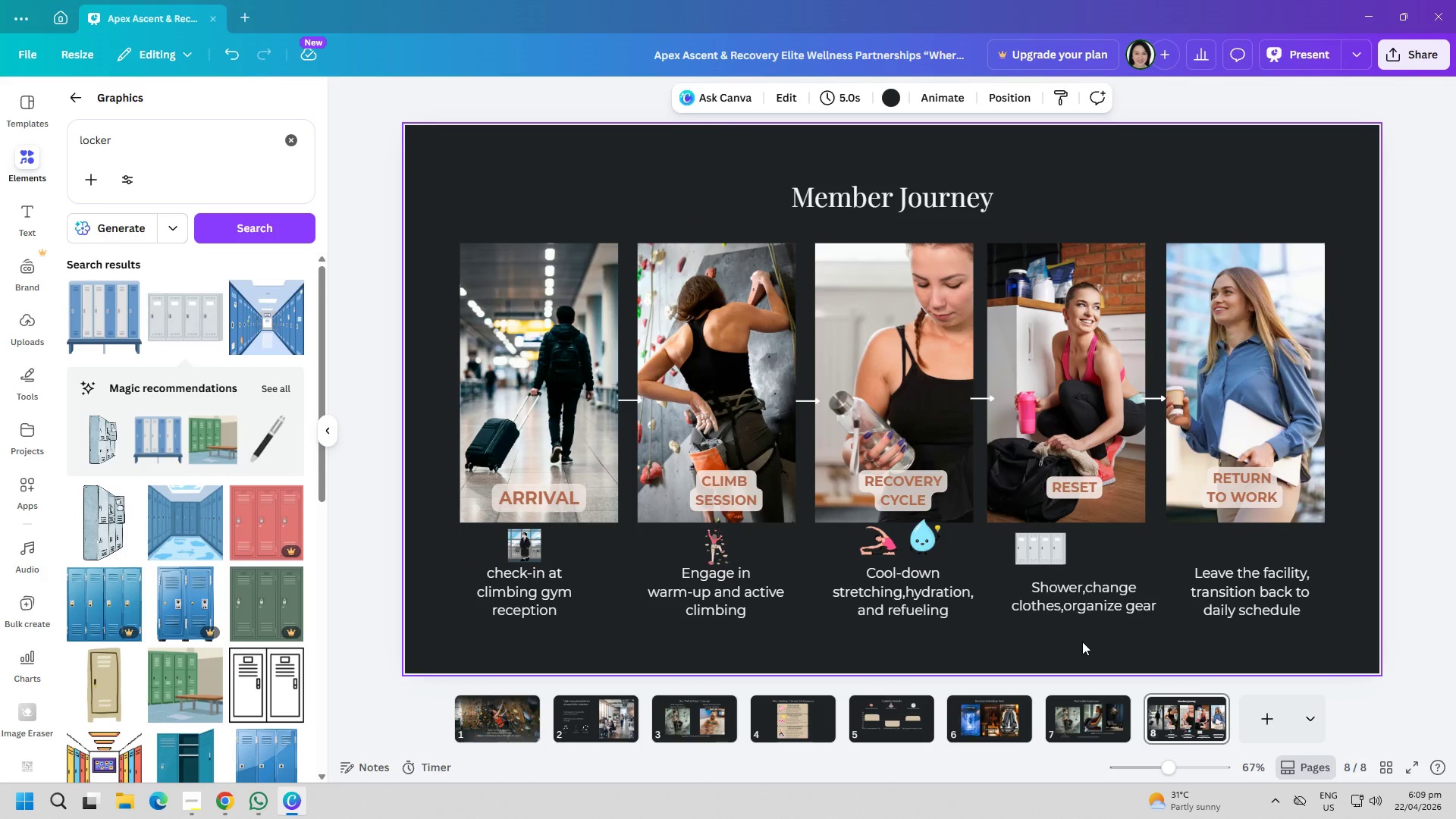 
left_click_drag(start_coordinate=[1044, 545], to_coordinate=[1068, 545])
 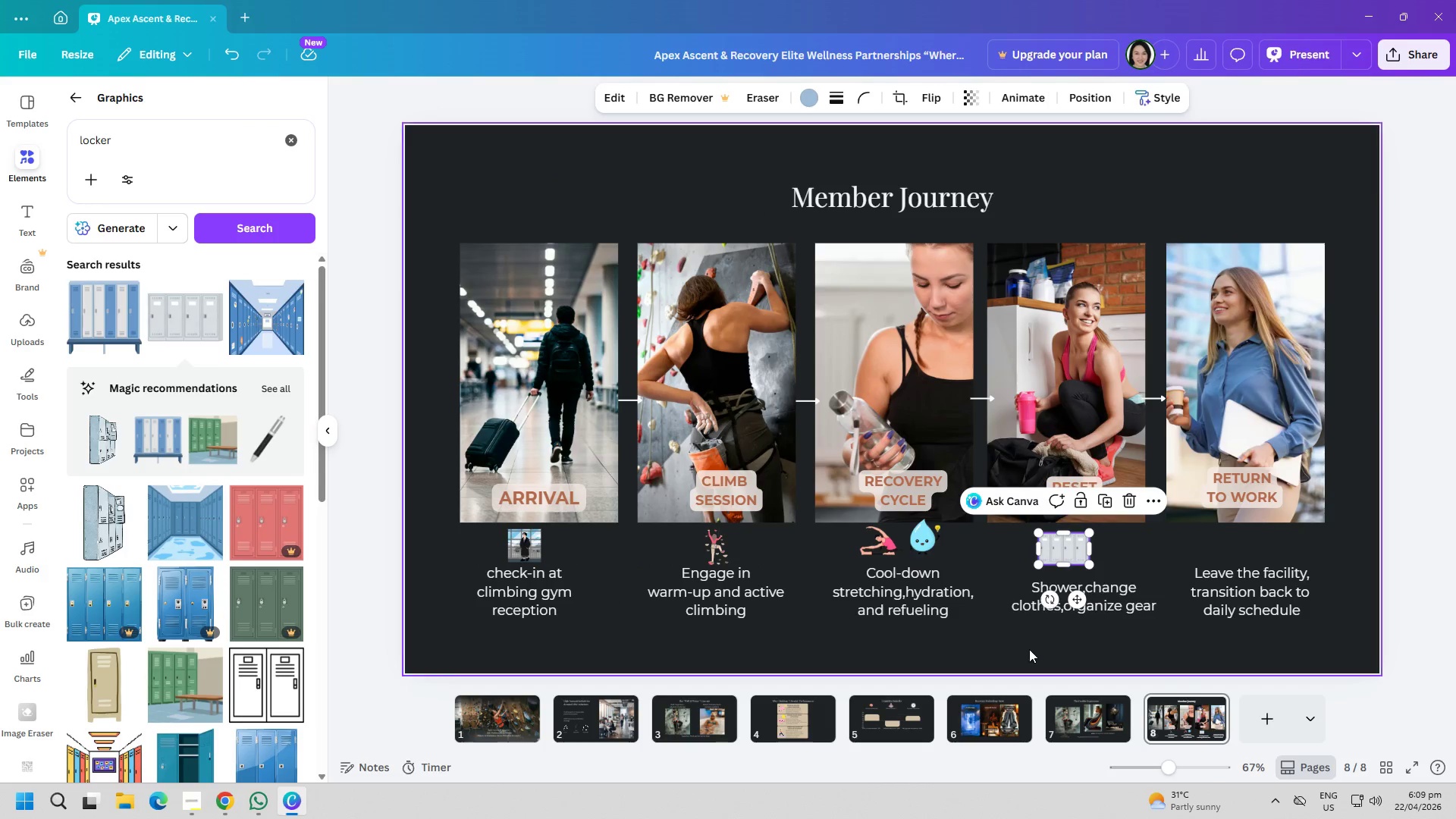 
left_click([1029, 649])
 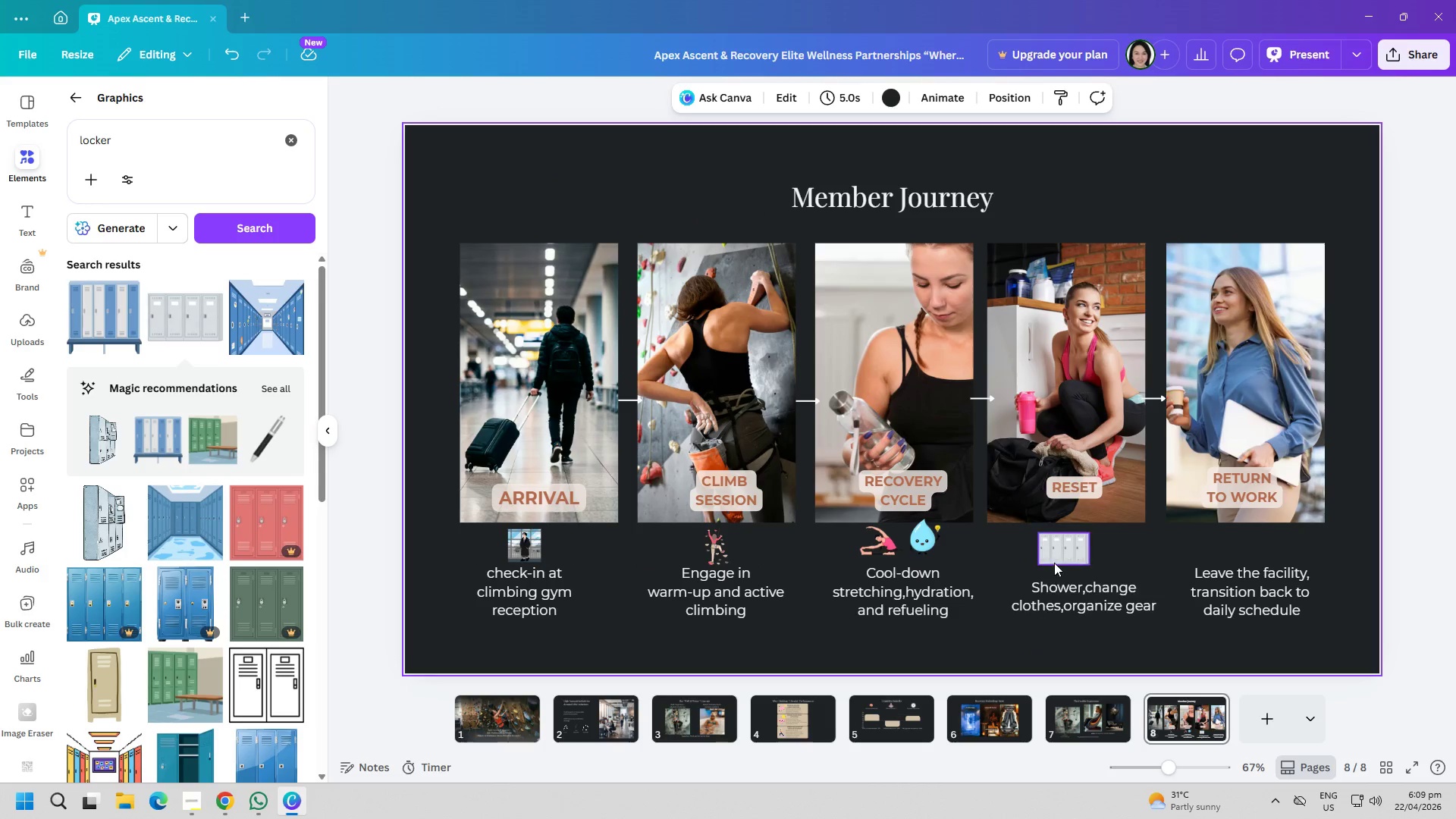 
left_click_drag(start_coordinate=[1058, 556], to_coordinate=[1046, 556])
 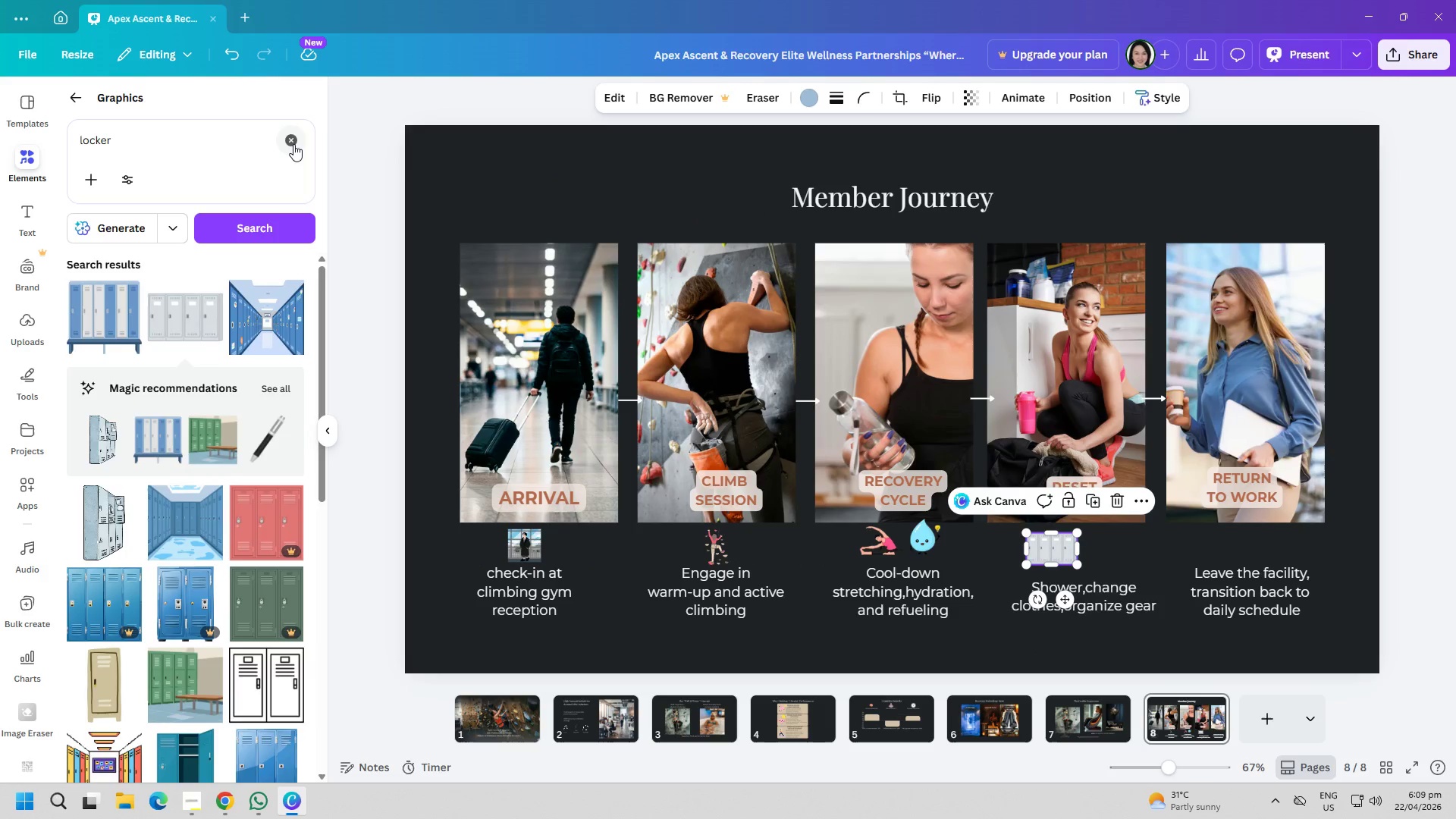 
double_click([275, 142])
 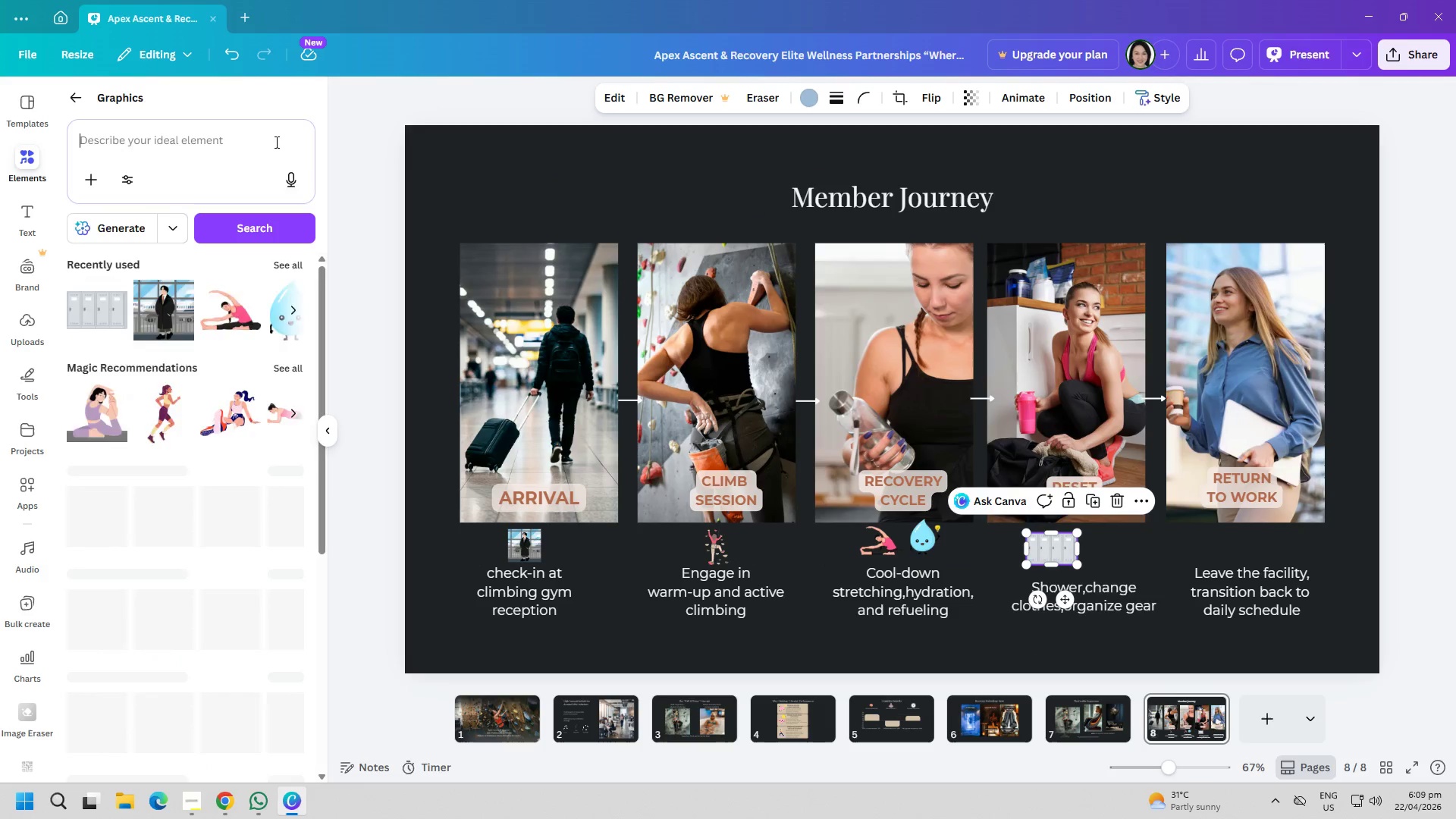 
type(shower)
 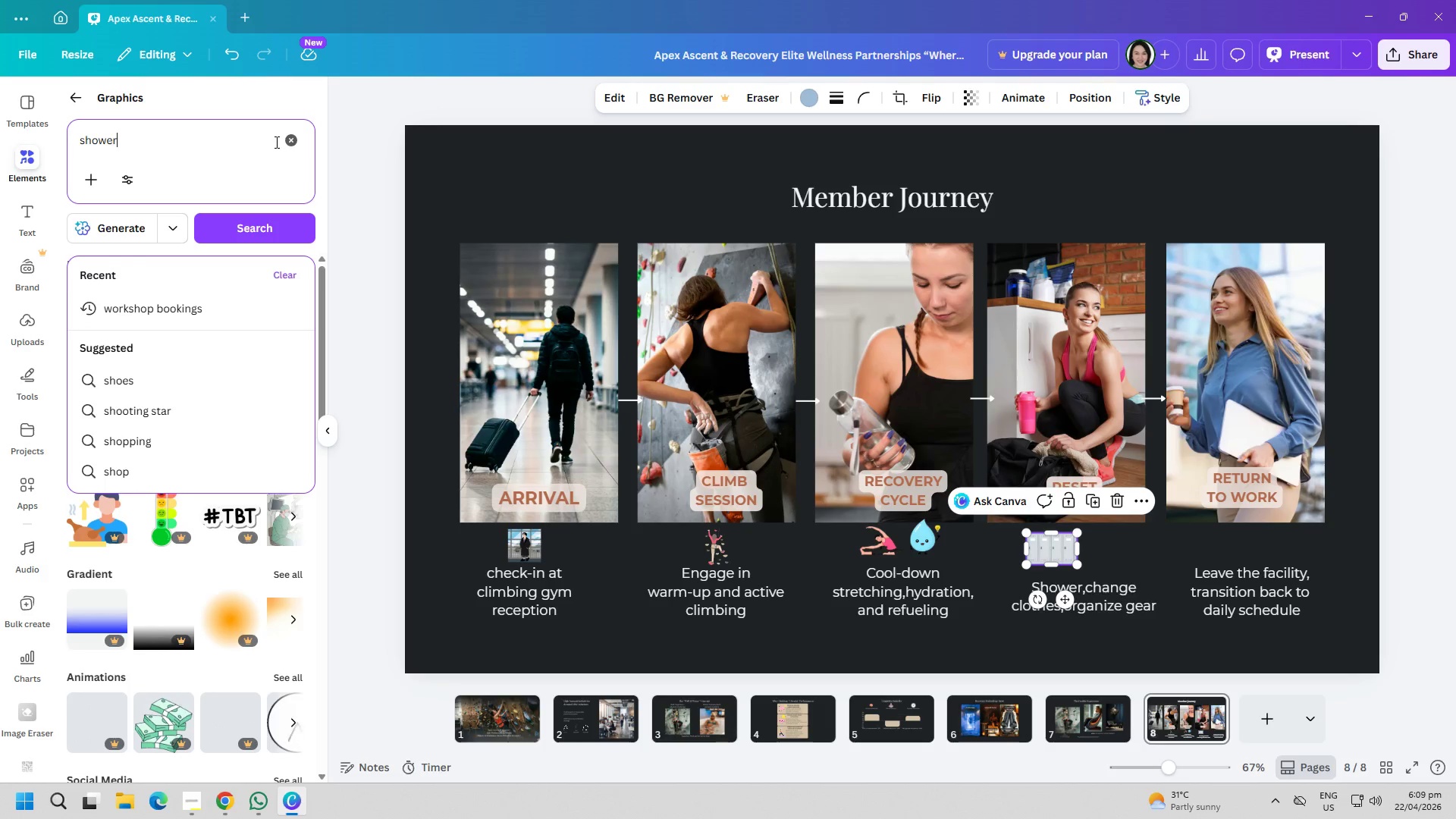 
key(Enter)
 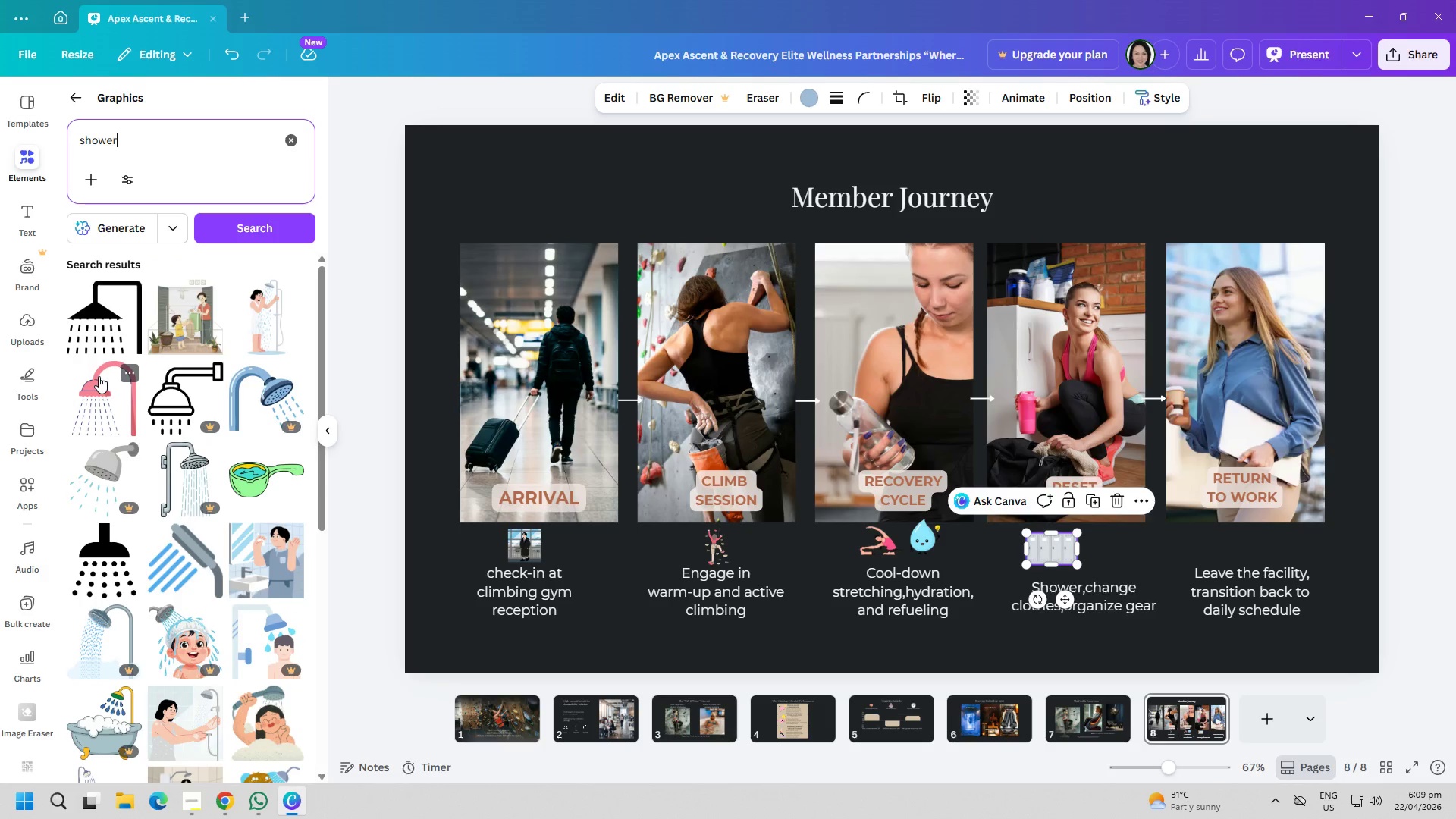 
left_click([85, 329])
 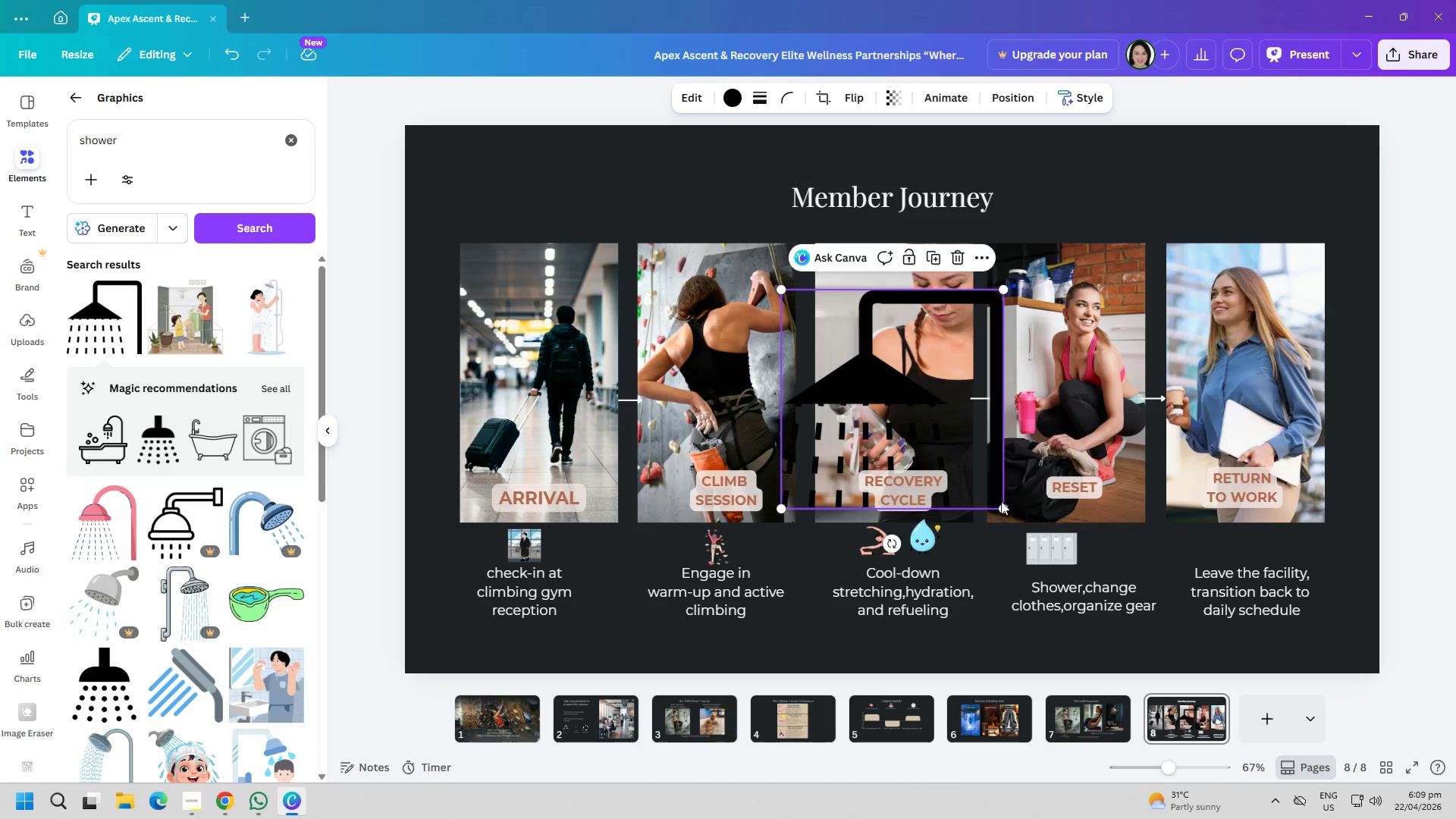 
left_click_drag(start_coordinate=[1002, 503], to_coordinate=[836, 327])
 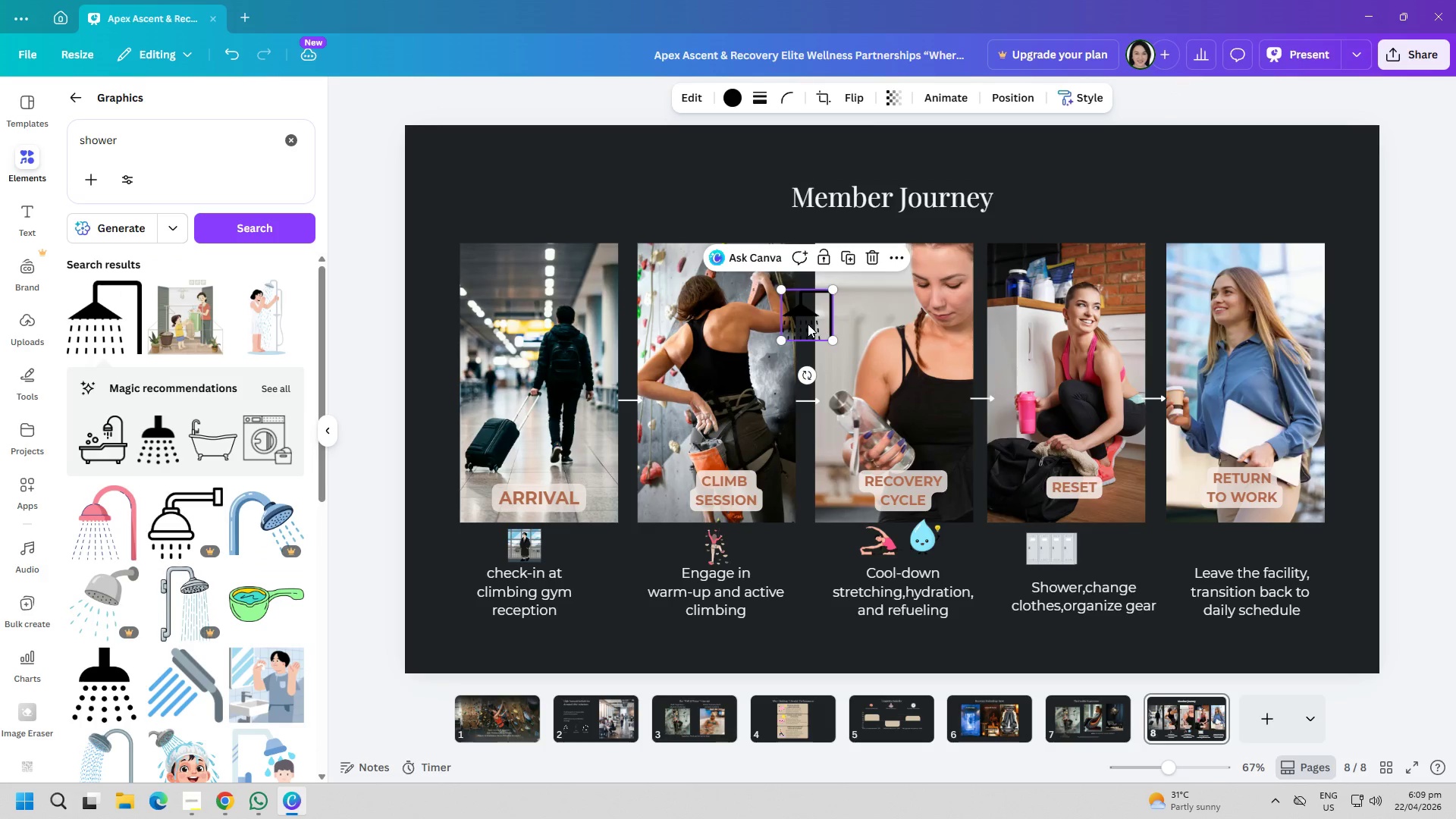 
left_click_drag(start_coordinate=[805, 324], to_coordinate=[1107, 557])
 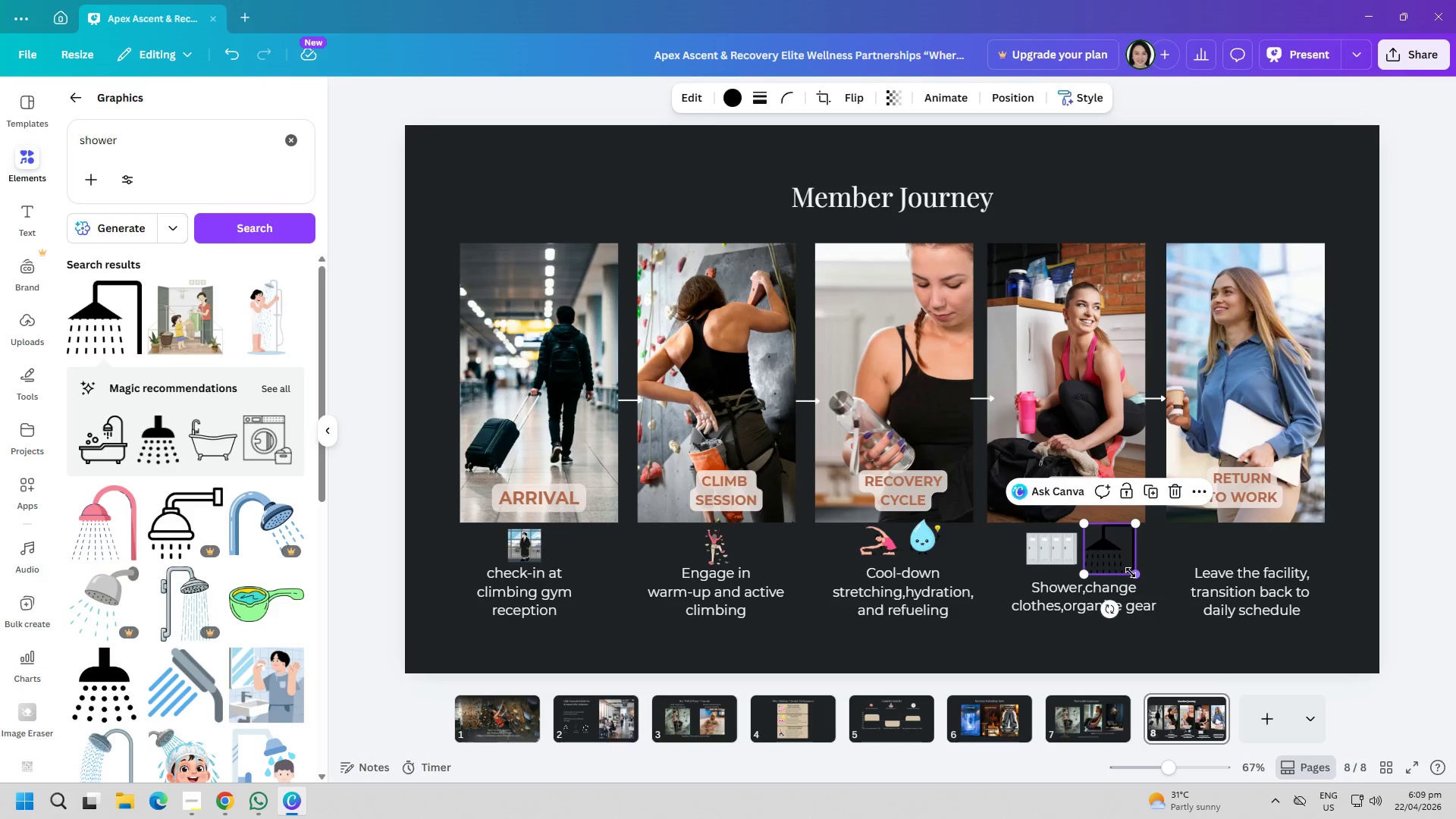 
left_click_drag(start_coordinate=[1131, 573], to_coordinate=[1126, 565])
 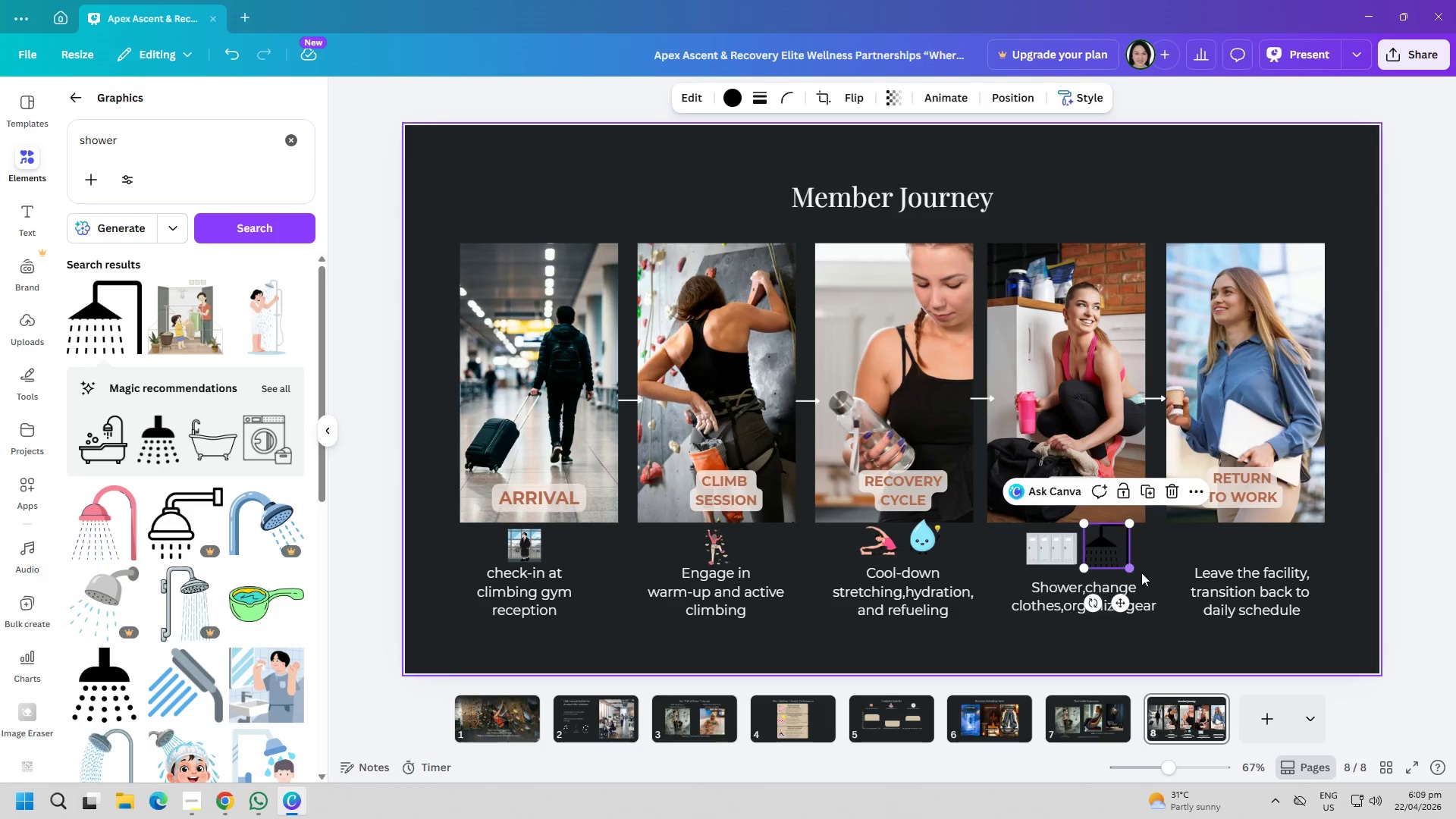 
double_click([1143, 573])
 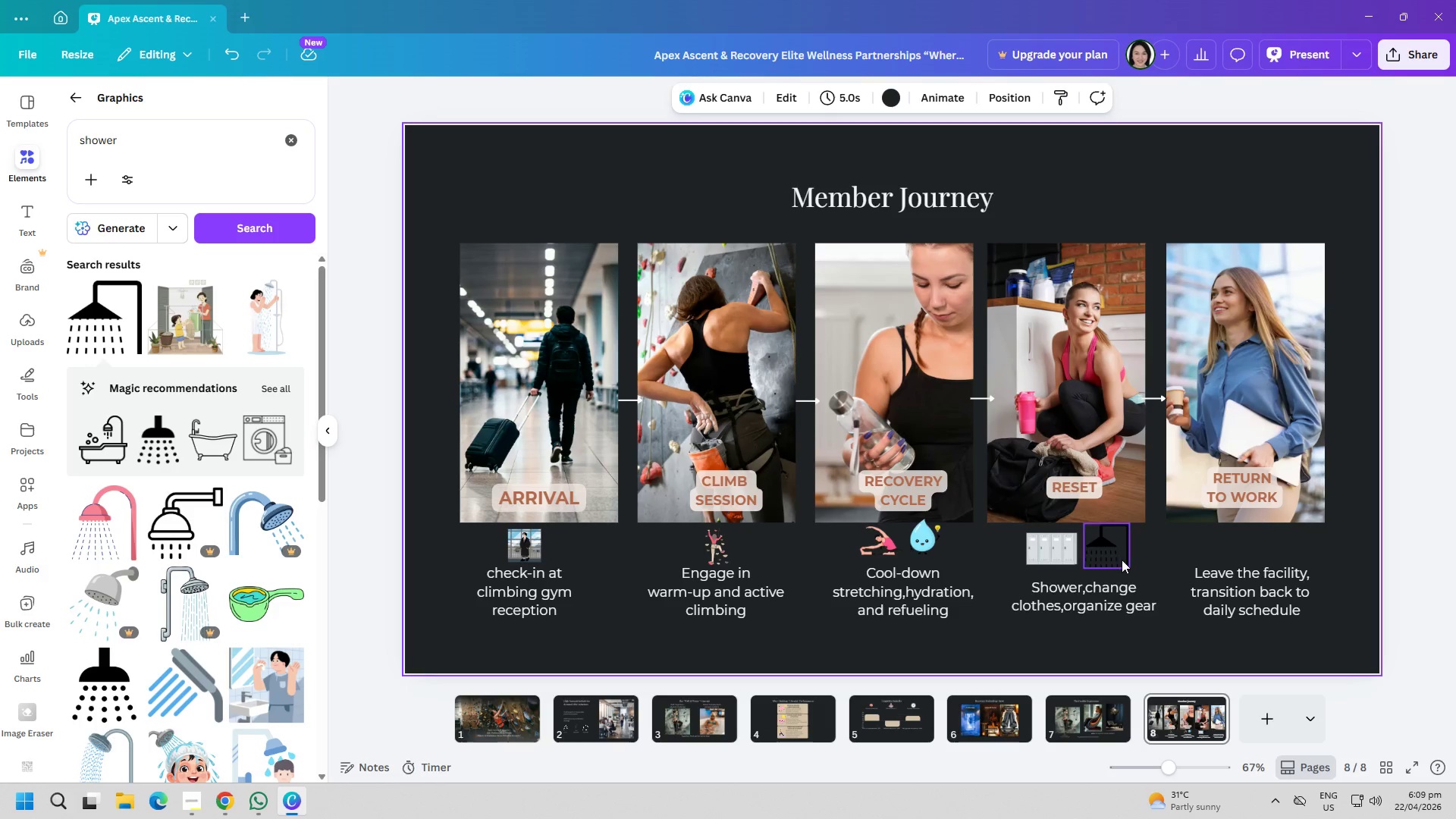 
left_click_drag(start_coordinate=[1119, 560], to_coordinate=[1118, 564])
 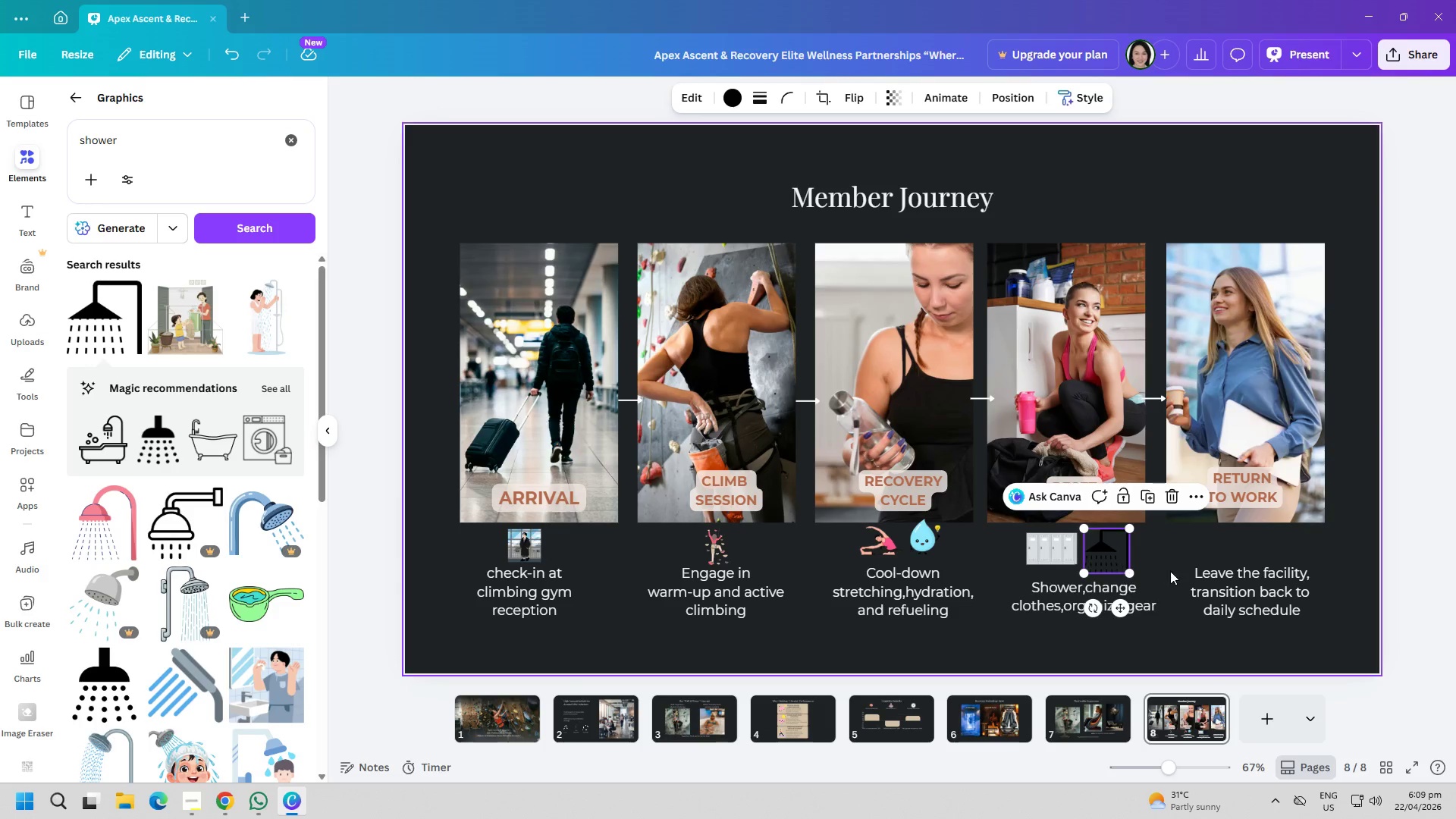 
left_click([1170, 571])
 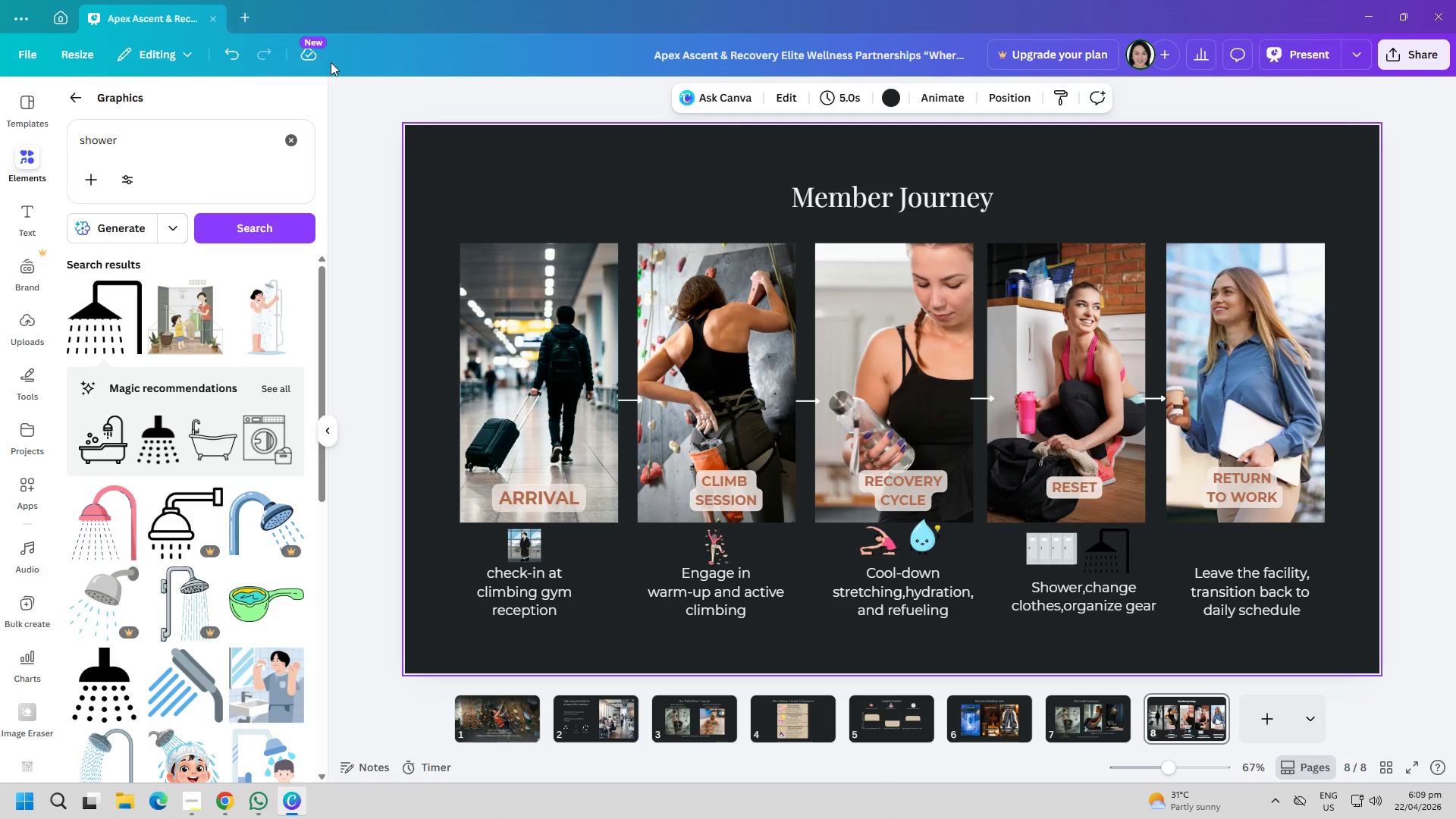 
double_click([255, 136])
 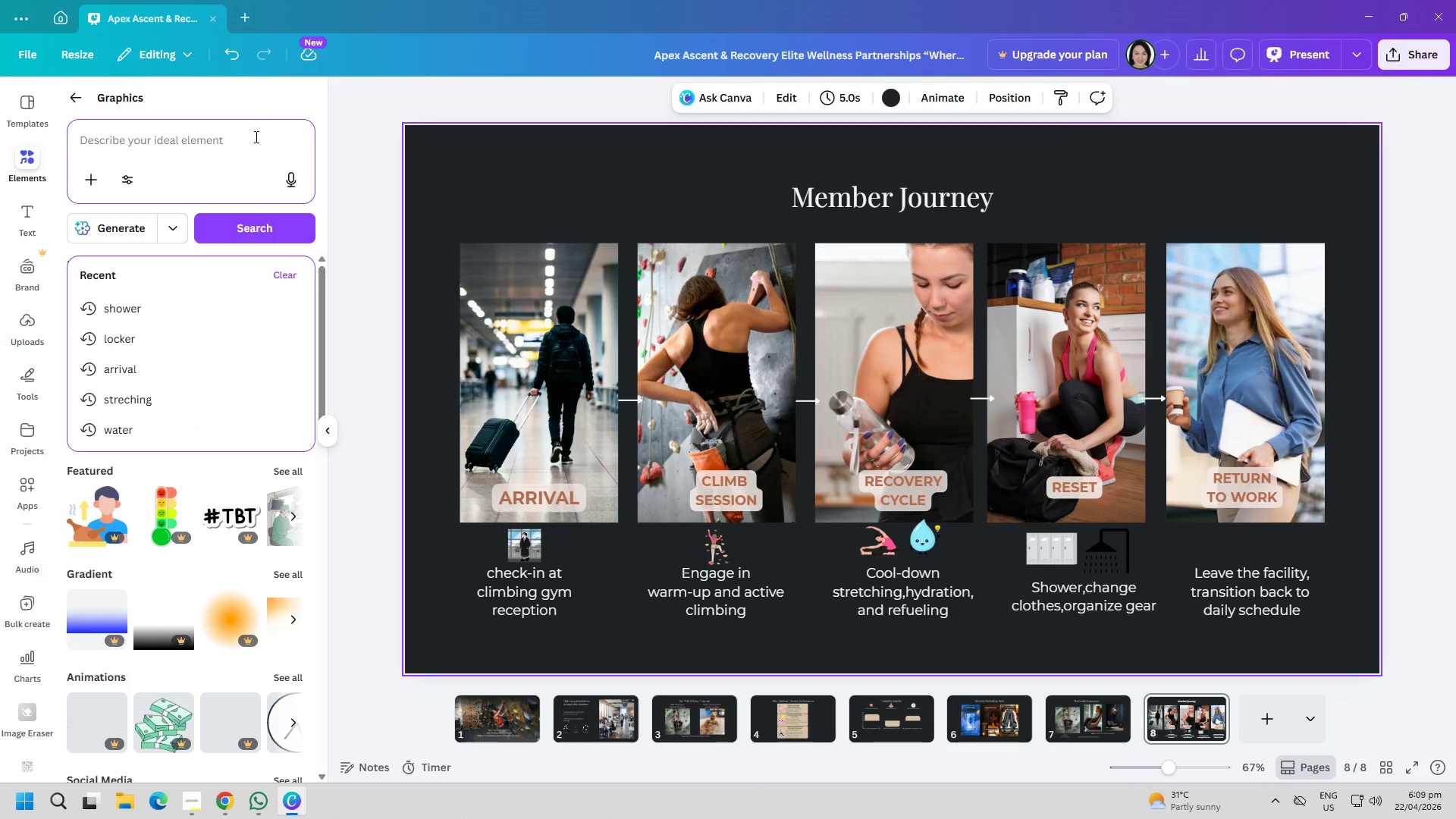 
type(o)
key(Backspace)
type(work online)
 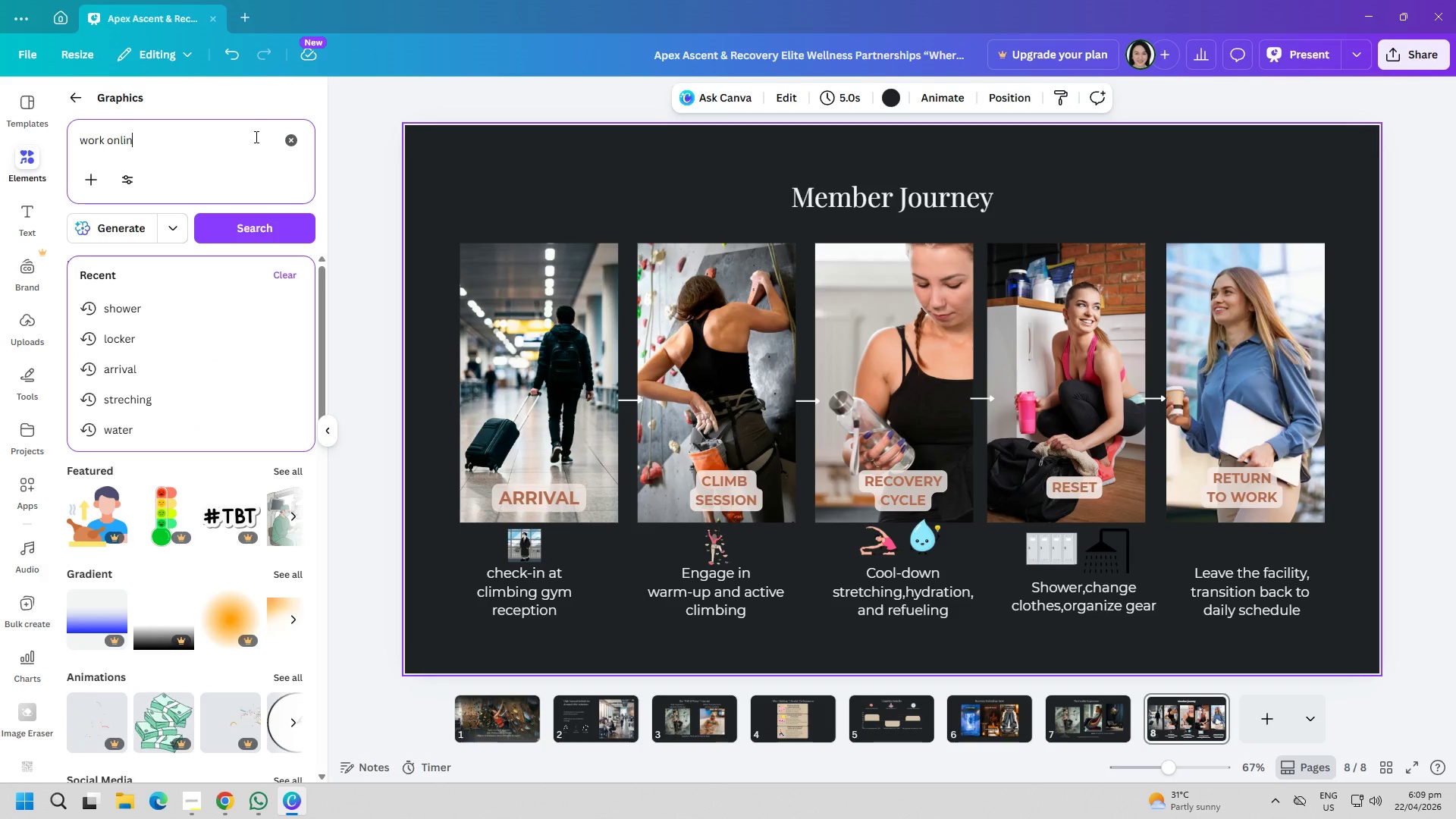 
key(Enter)
 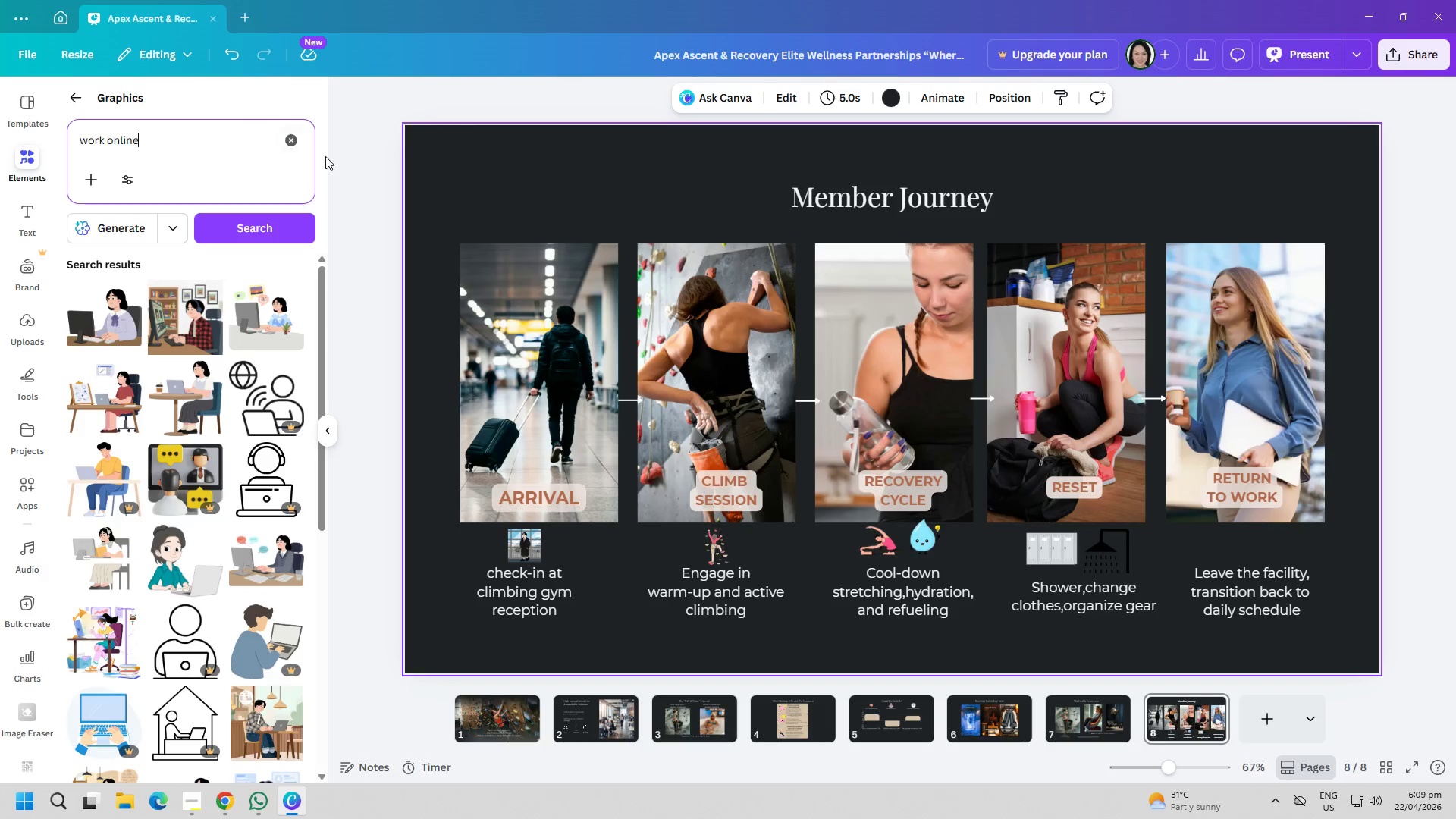 
scroll: coordinate [222, 567], scroll_direction: down, amount: 9.0
 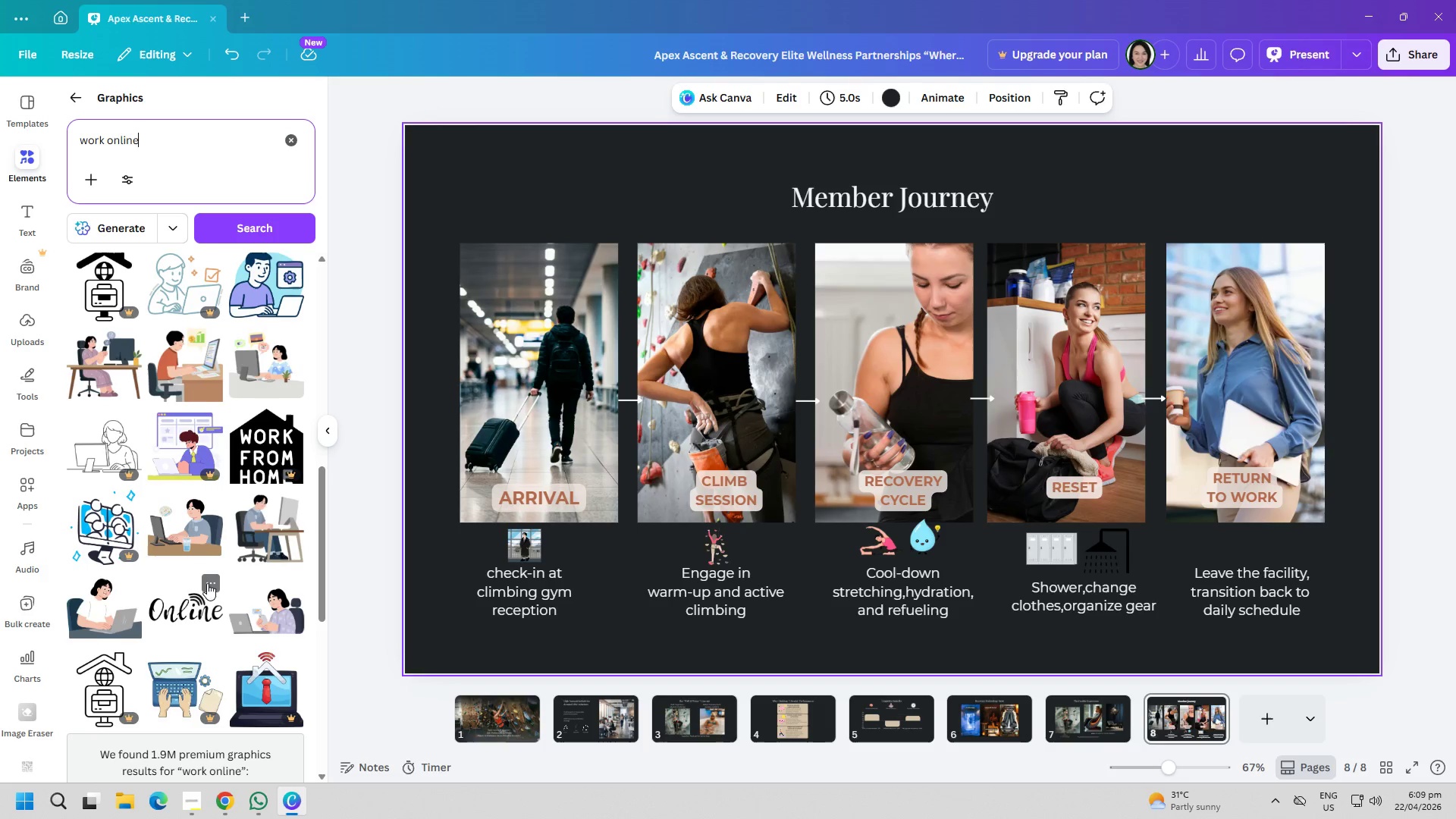 
scroll: coordinate [162, 583], scroll_direction: down, amount: 2.0
 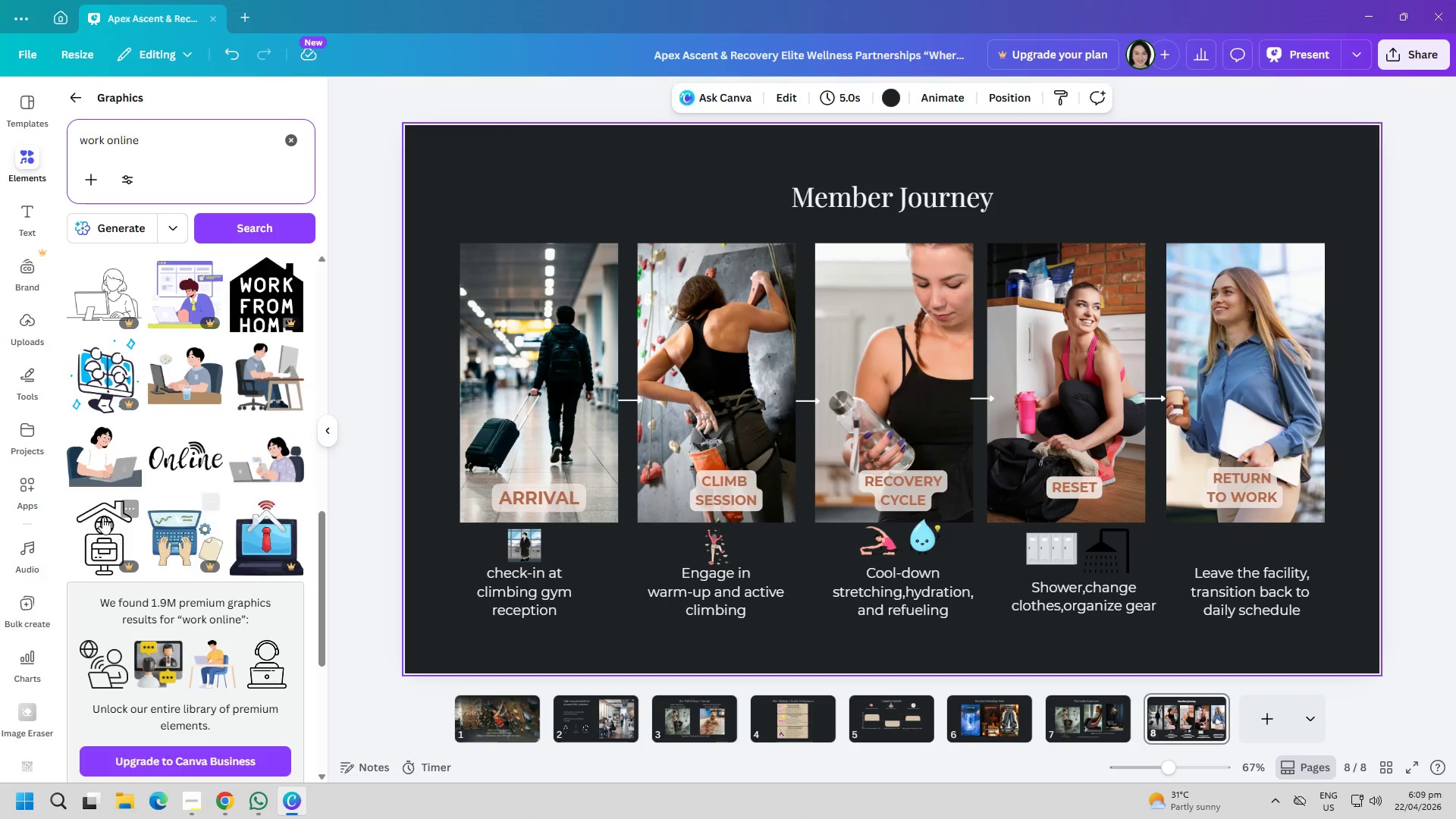 
left_click([107, 472])
 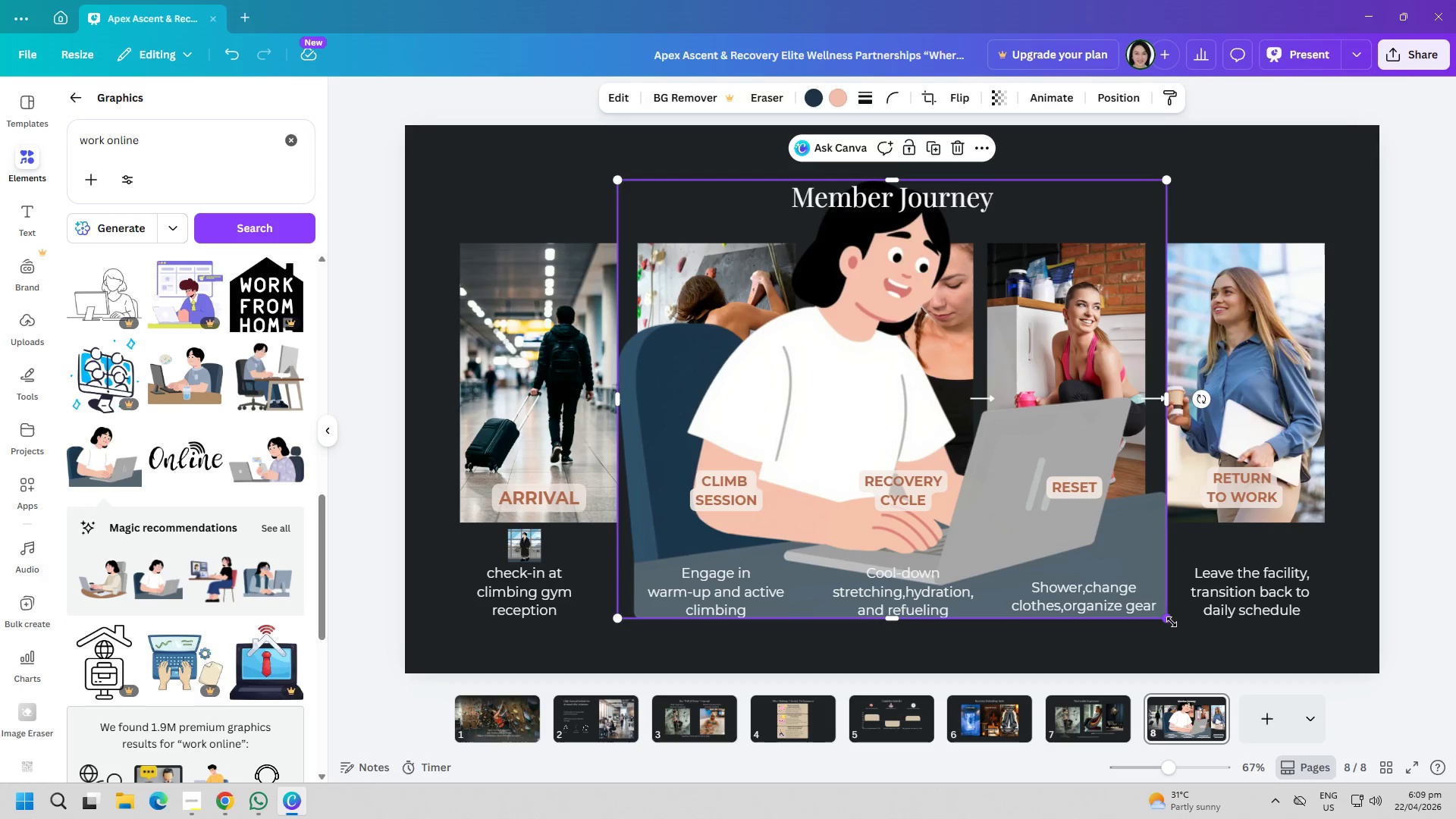 
left_click_drag(start_coordinate=[1164, 621], to_coordinate=[707, 206])
 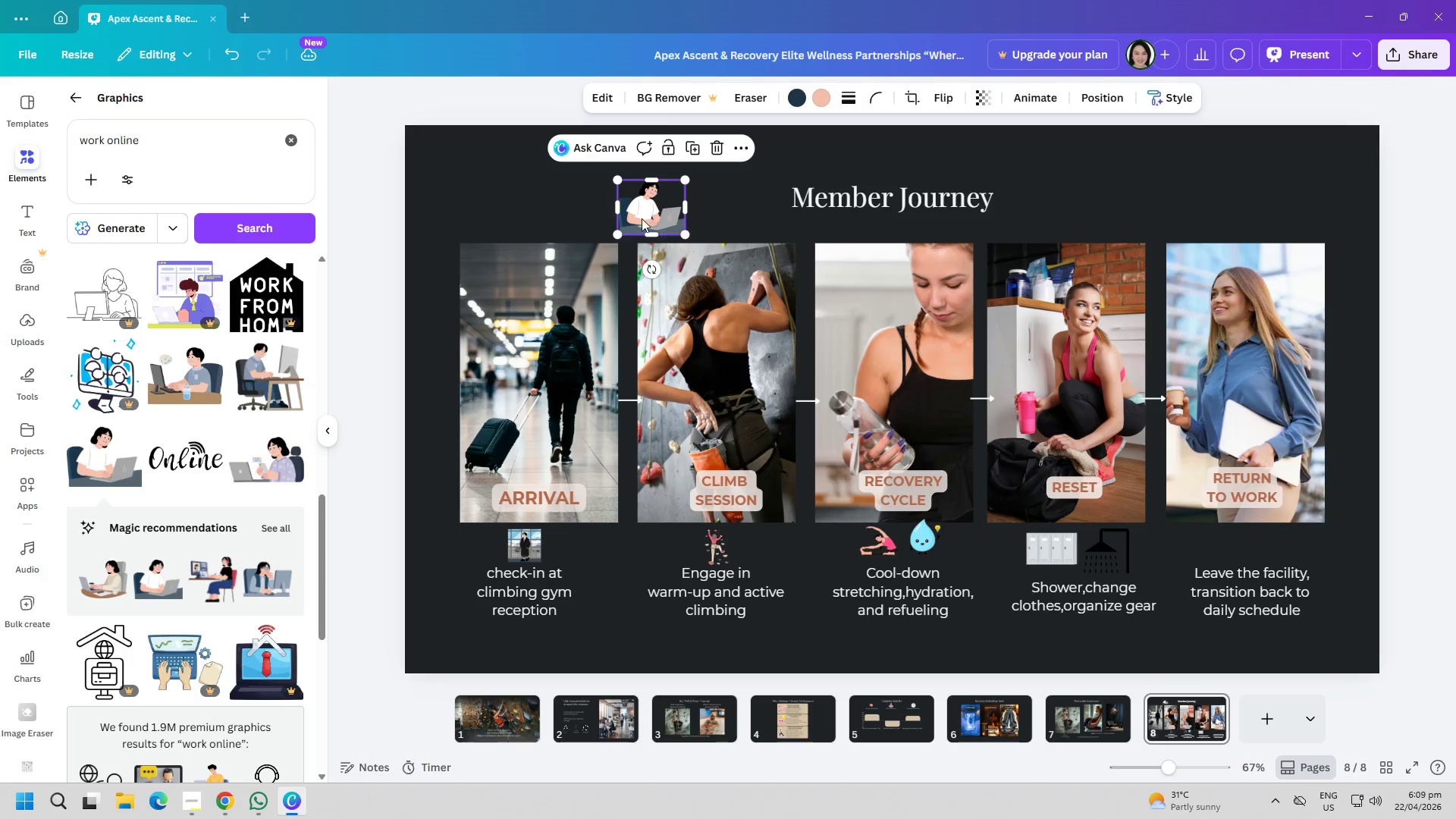 
left_click([642, 218])
 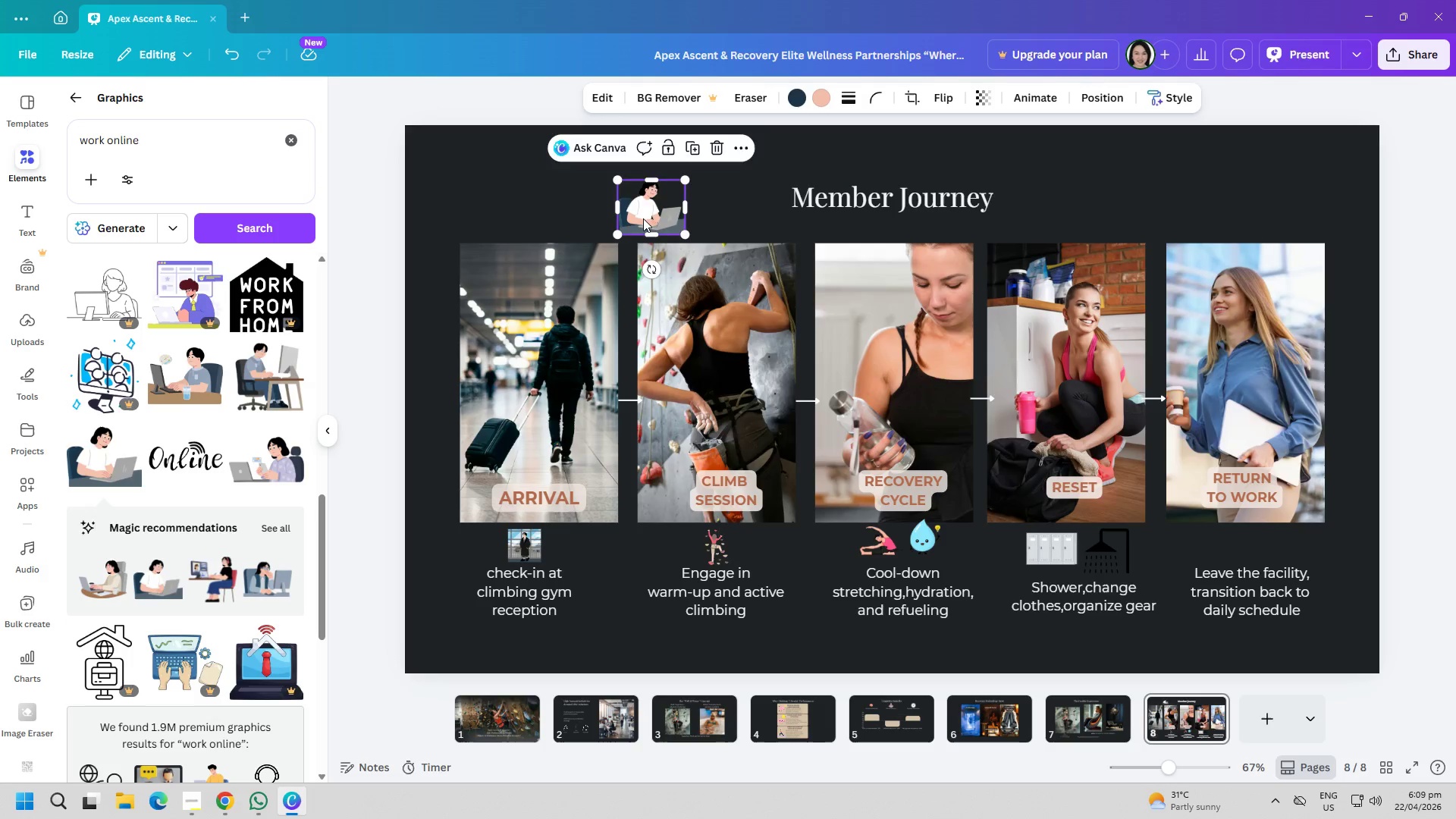 
left_click_drag(start_coordinate=[643, 218], to_coordinate=[1175, 629])
 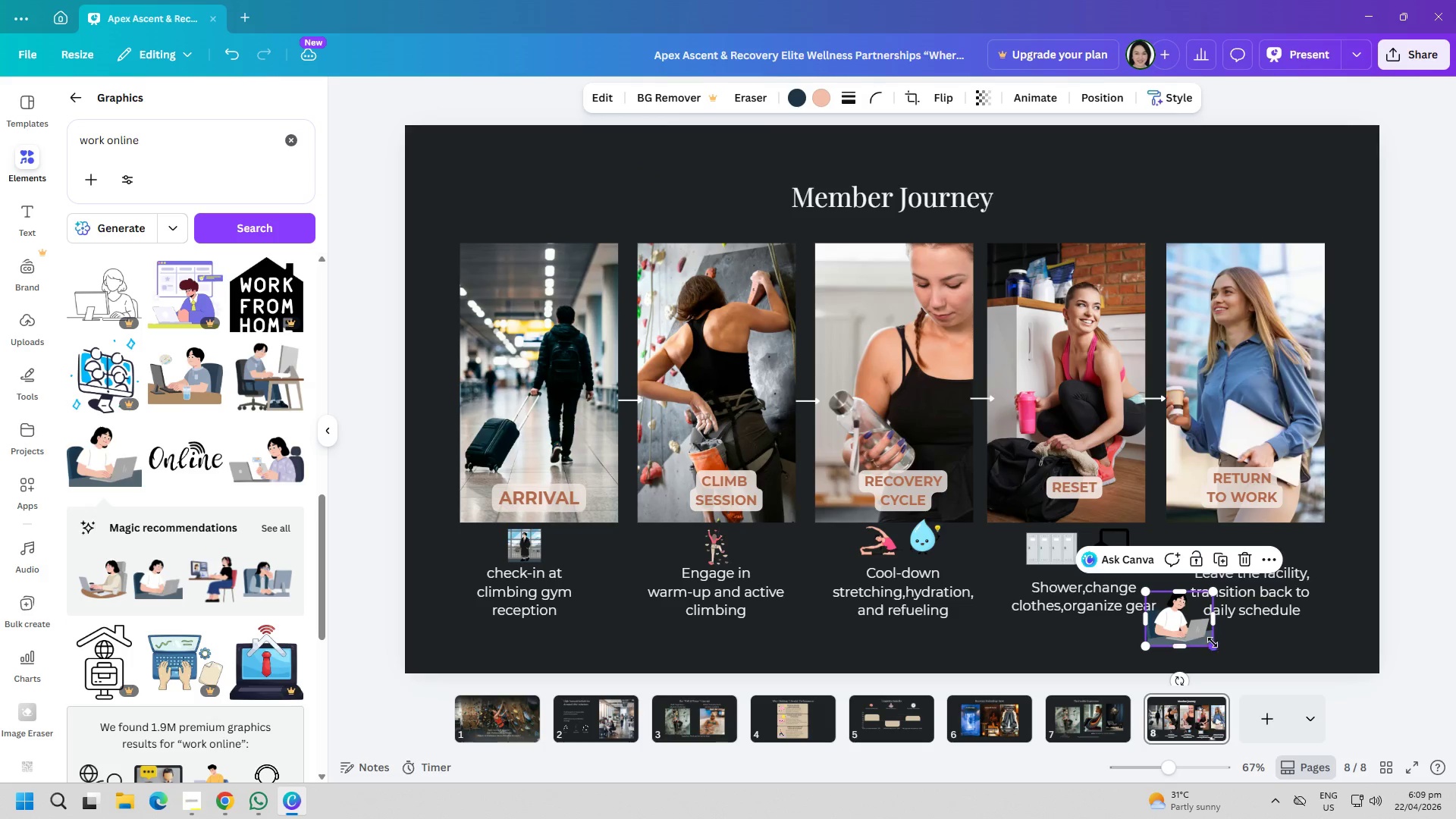 
left_click_drag(start_coordinate=[1215, 645], to_coordinate=[1194, 633])
 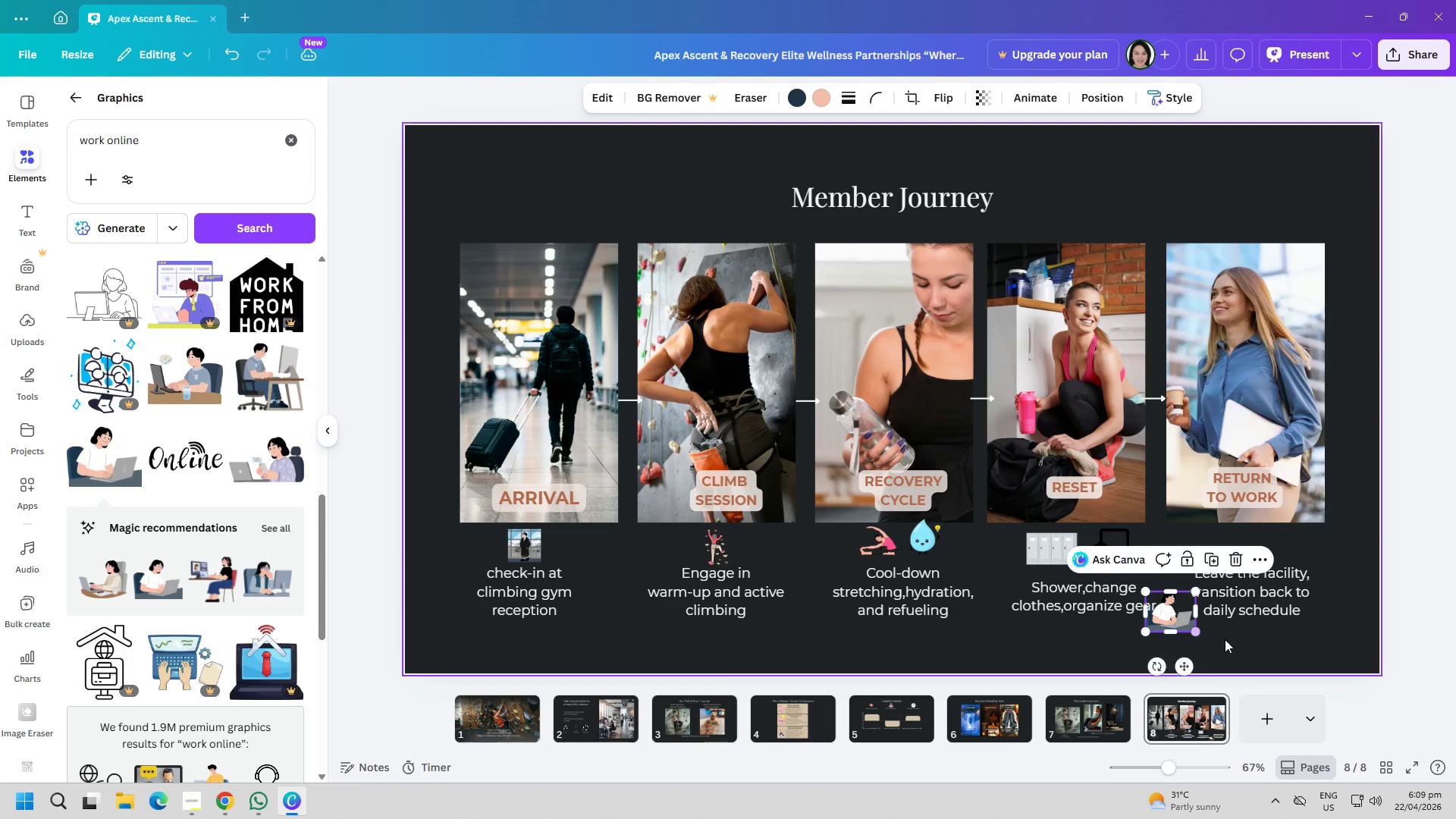 
left_click([1226, 639])
 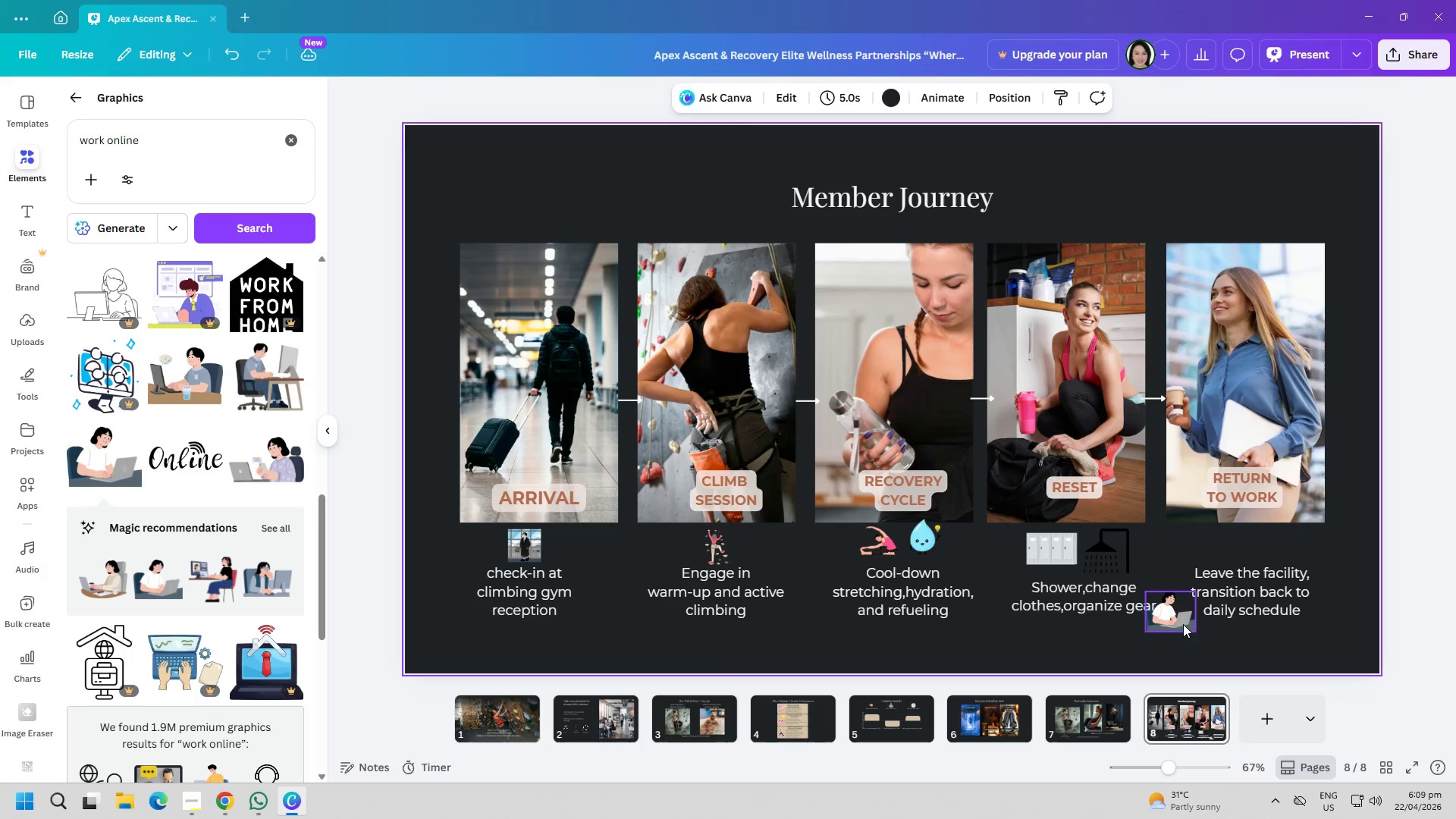 
left_click_drag(start_coordinate=[1178, 621], to_coordinate=[1250, 554])
 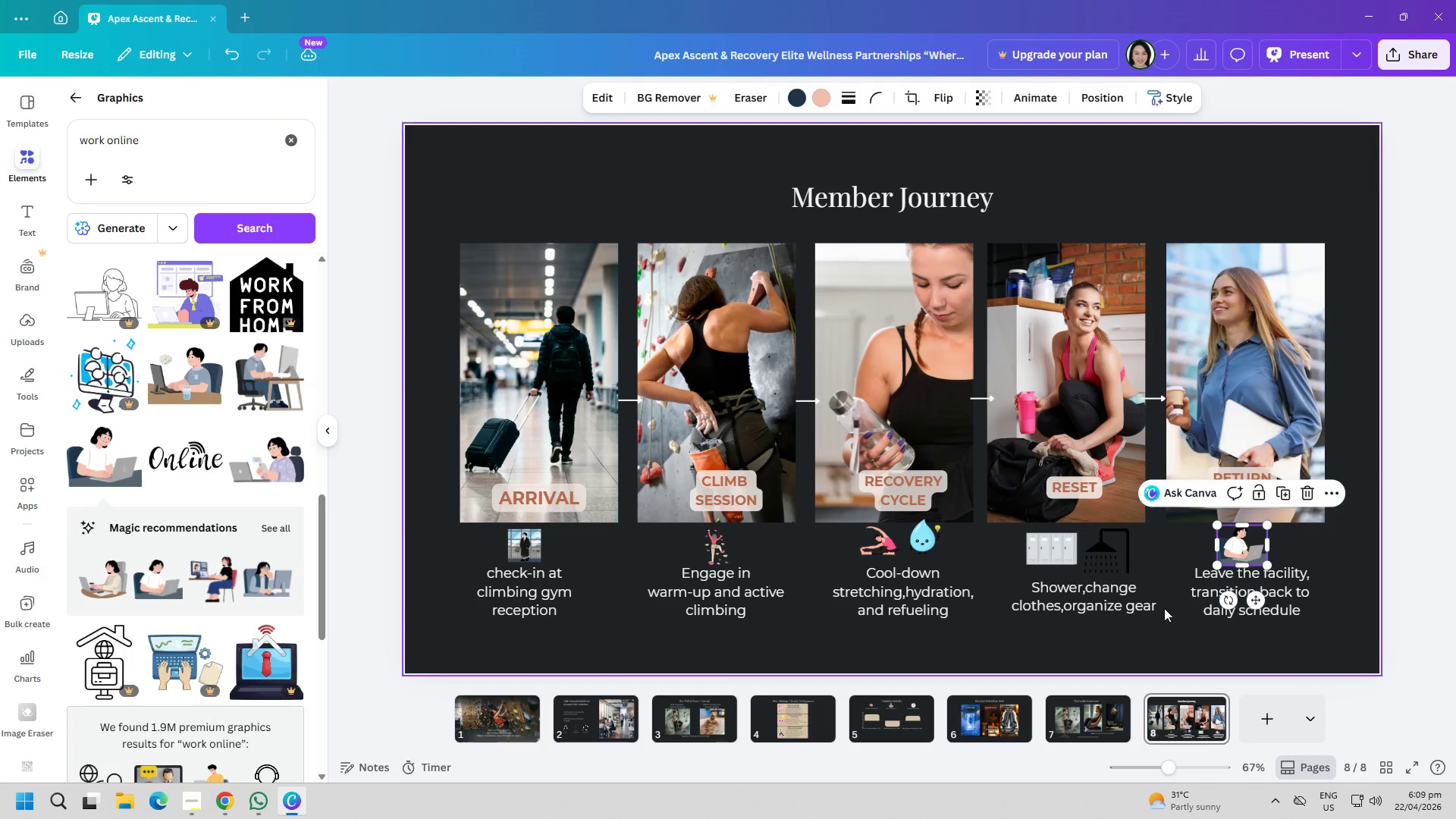 
mouse_move([1150, 599])
 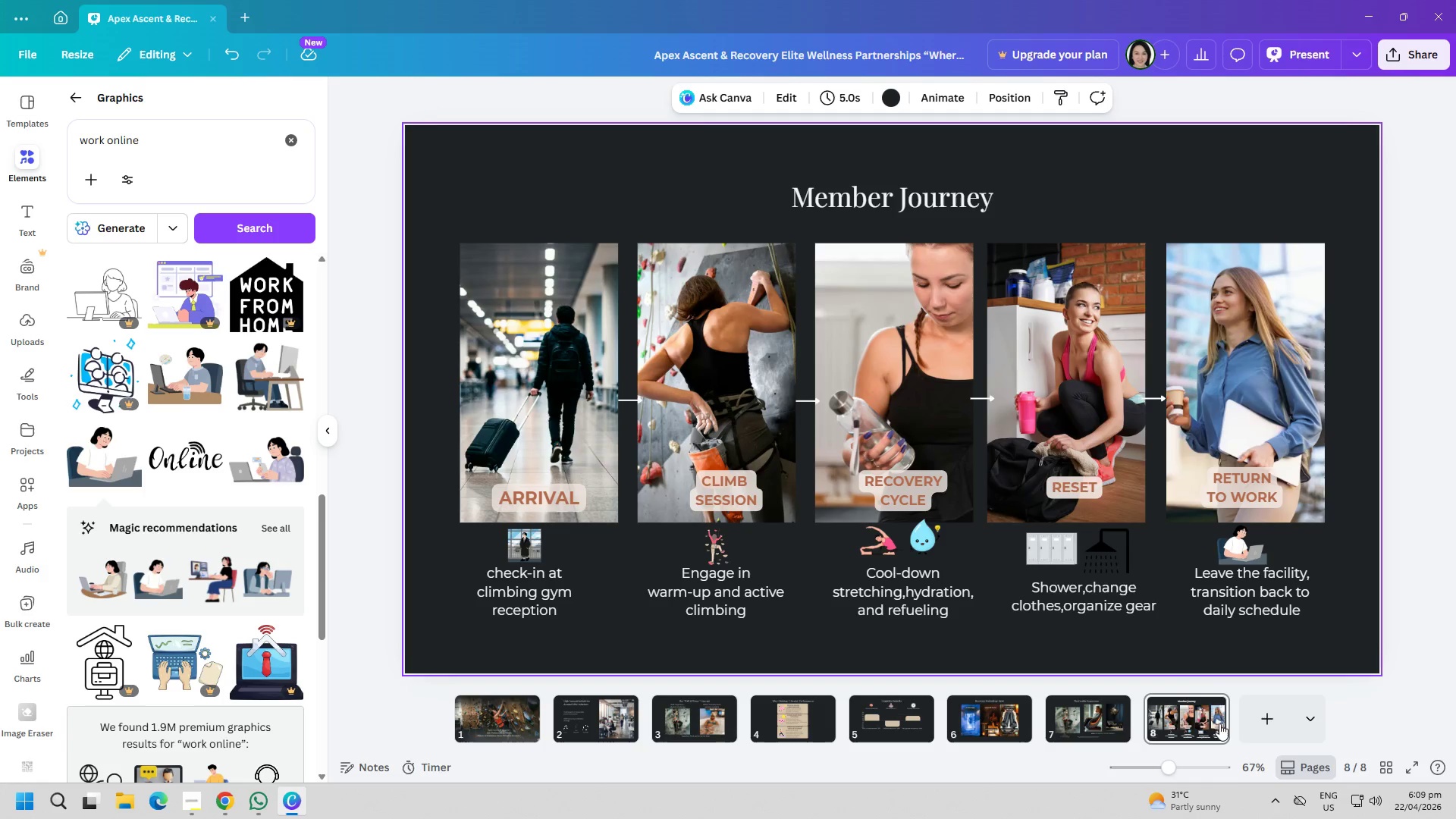 
left_click([1257, 718])
 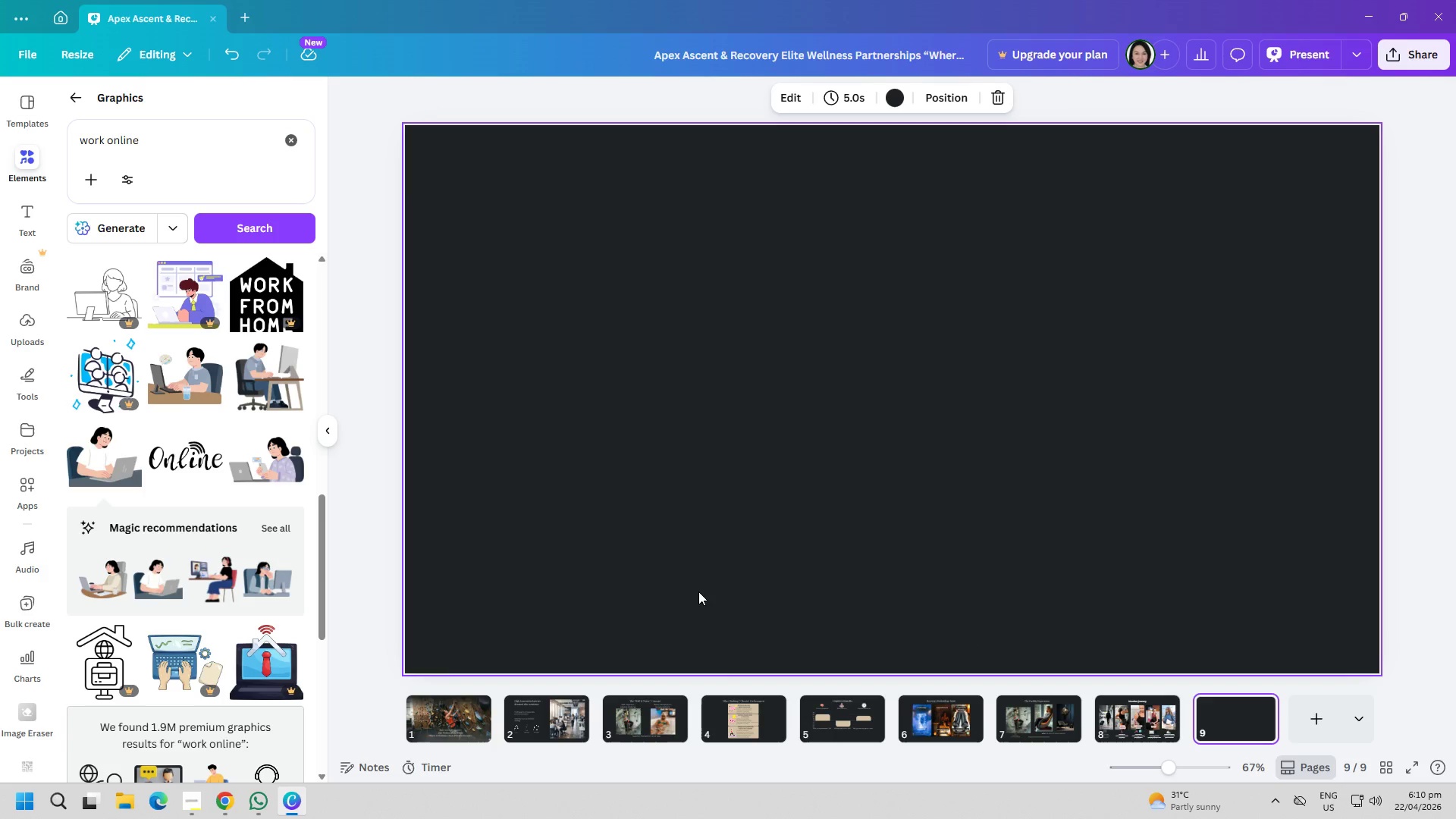 
wait(18.44)
 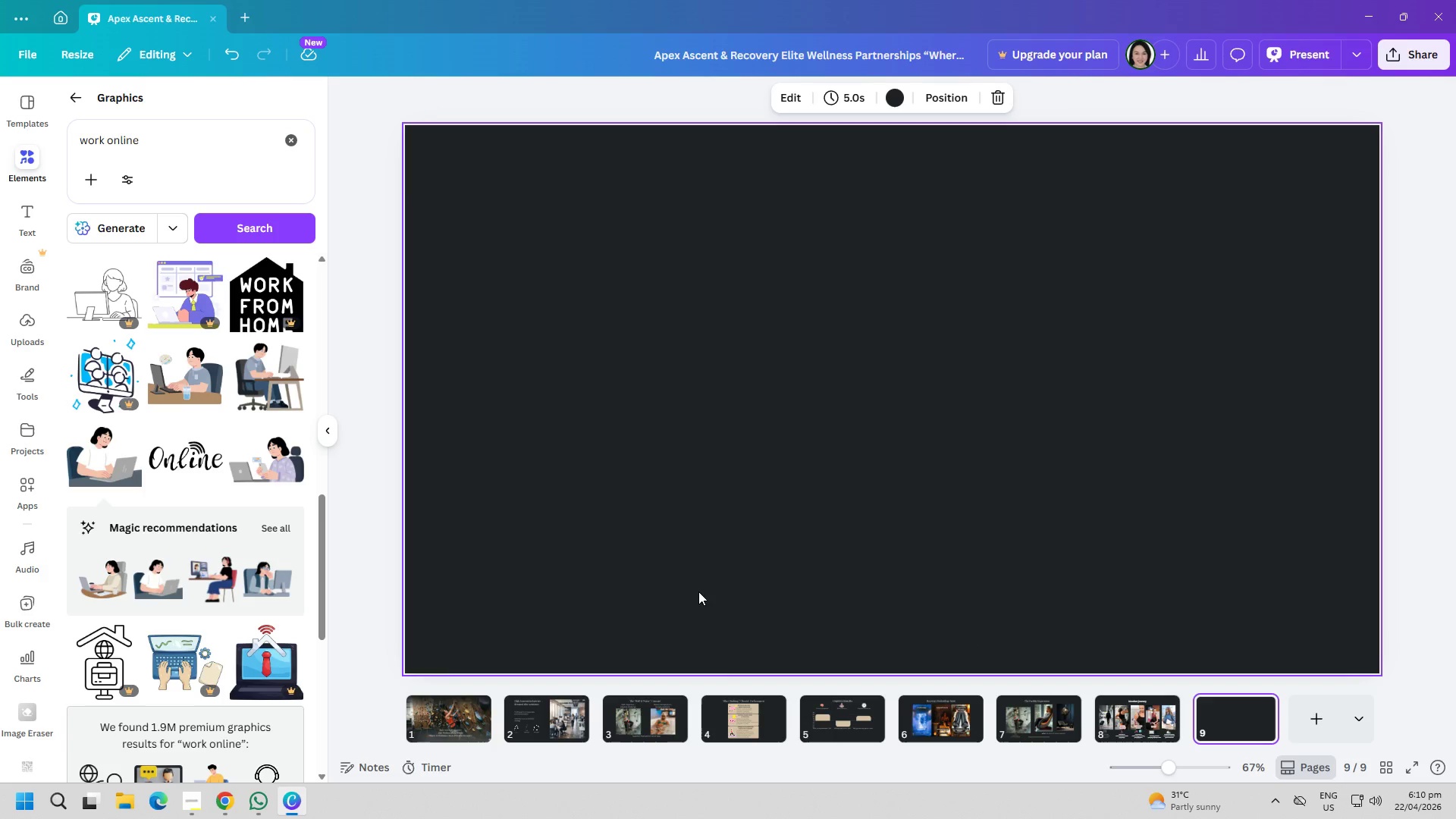 
left_click([176, 805])